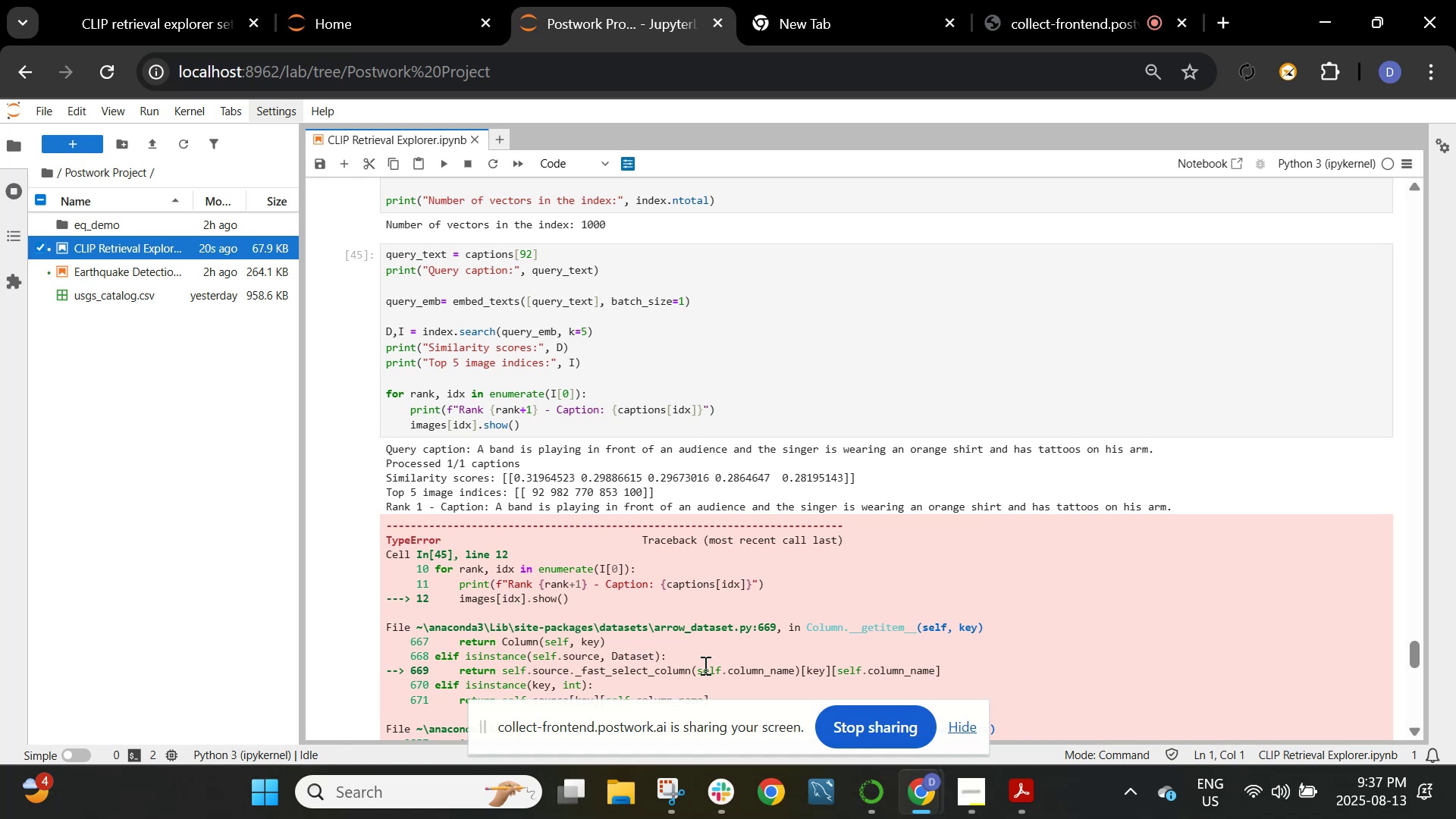 
scroll: coordinate [642, 538], scroll_direction: down, amount: 6.0
 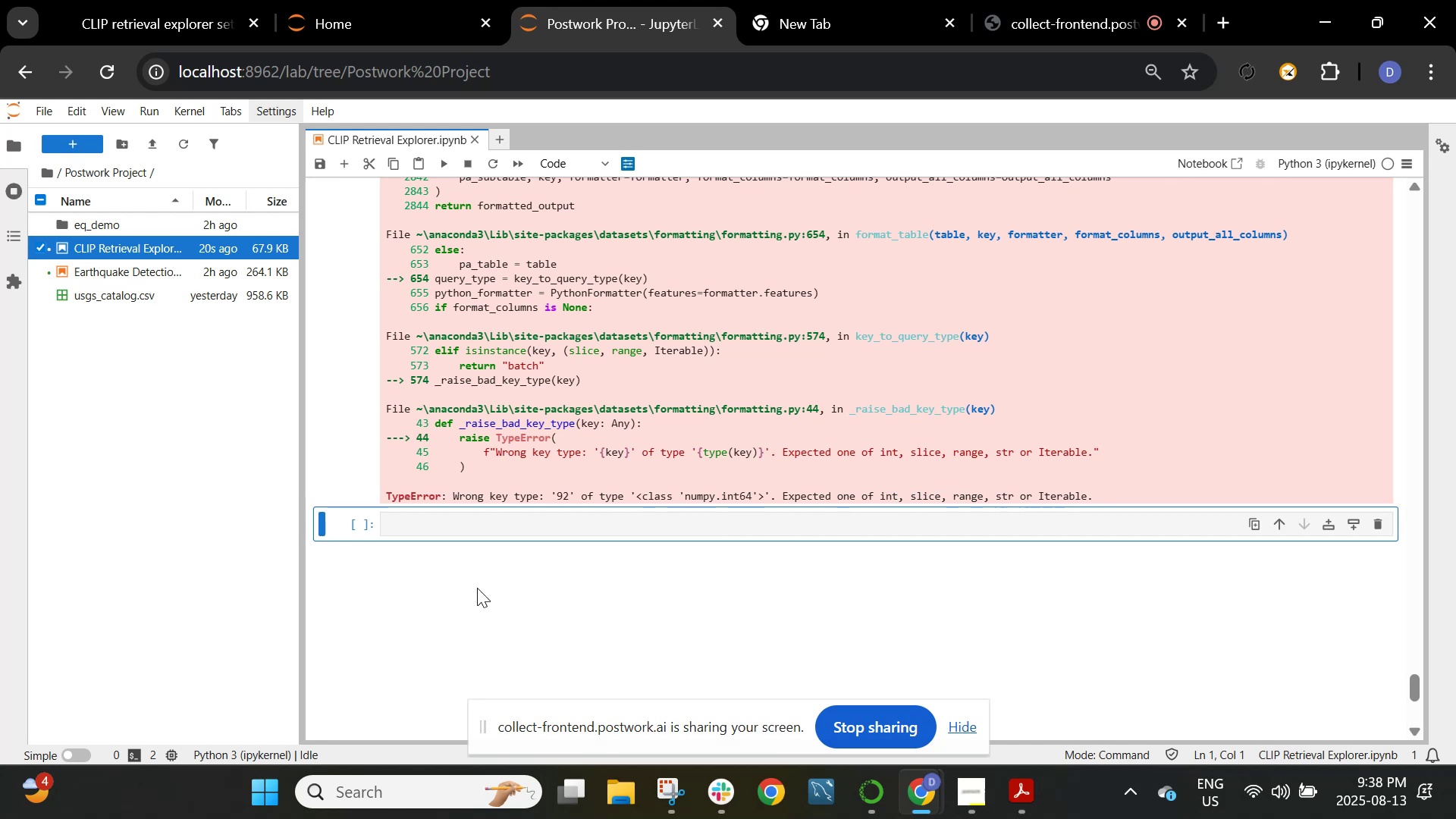 
wait(12.93)
 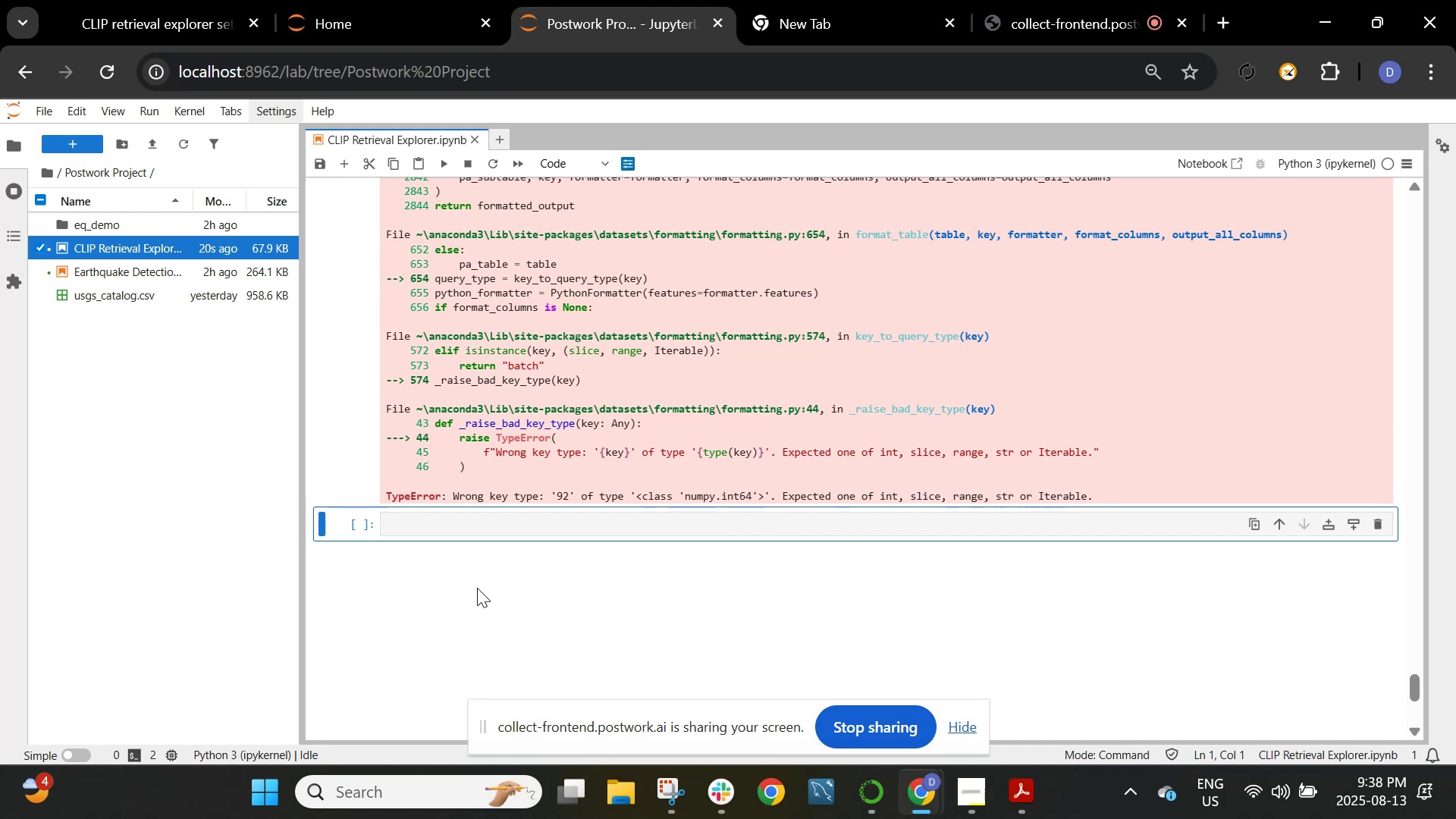 
scroll: coordinate [736, 369], scroll_direction: up, amount: 5.0
 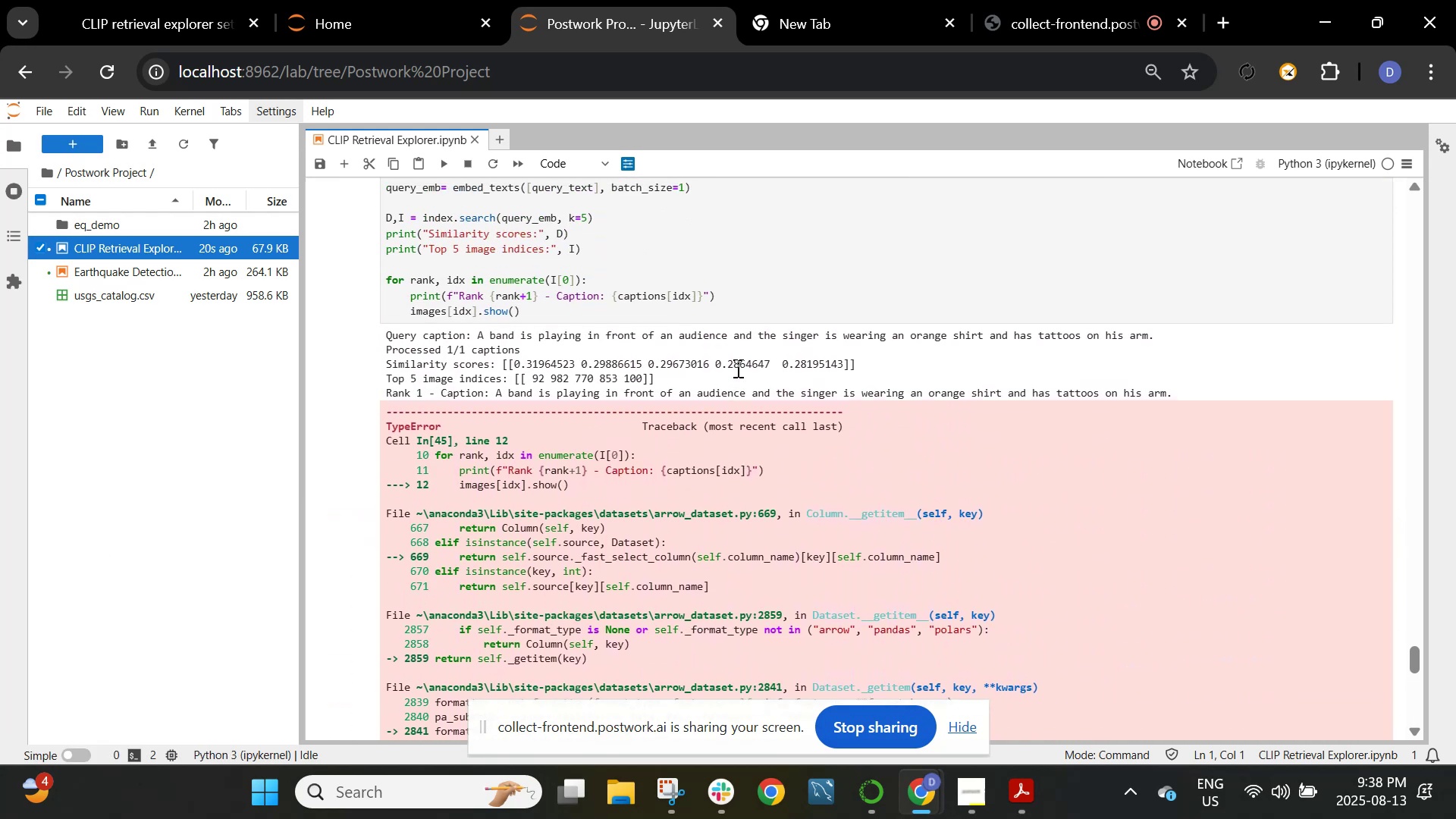 
scroll: coordinate [736, 368], scroll_direction: down, amount: 5.0
 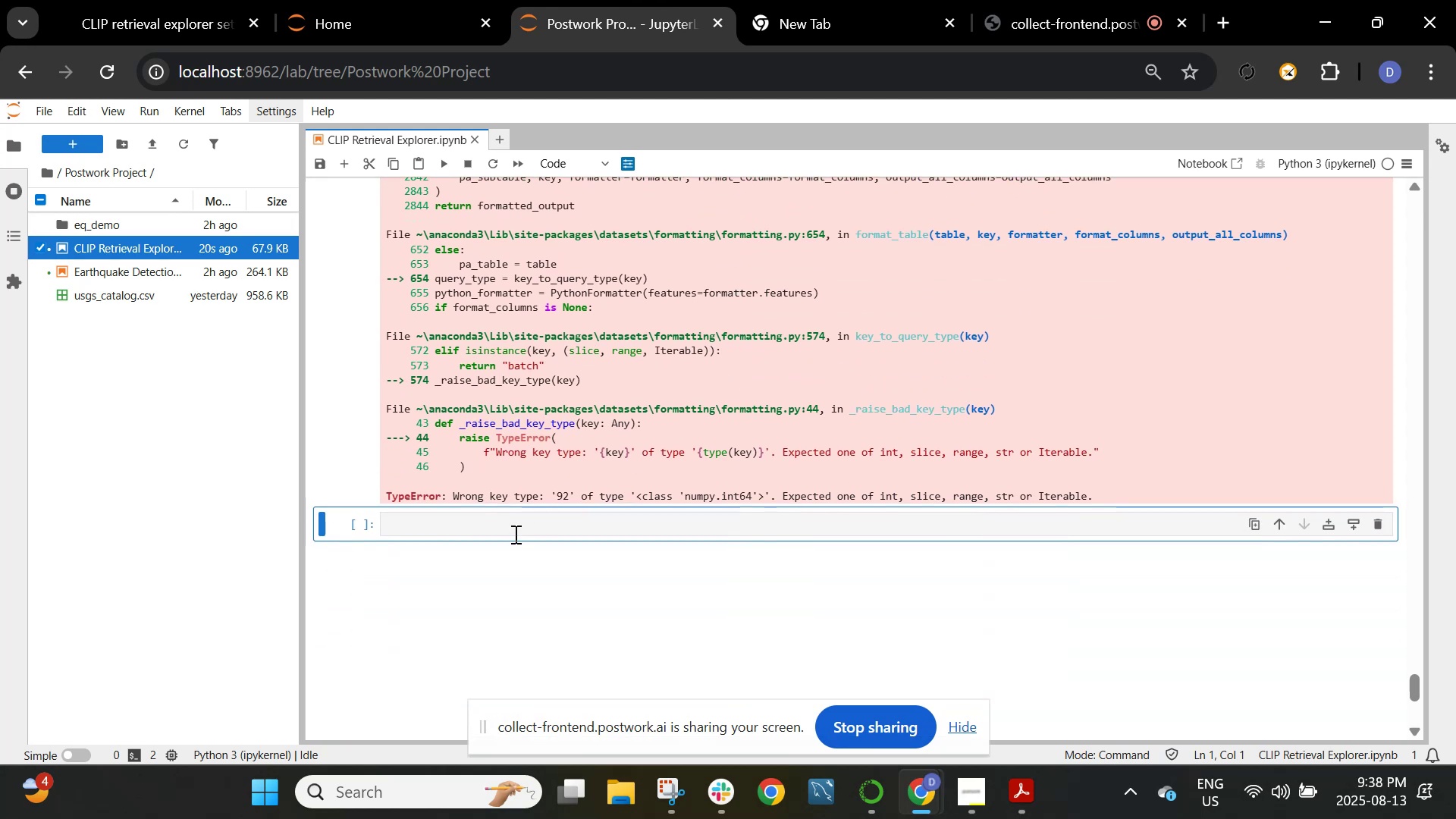 
left_click([514, 535])
 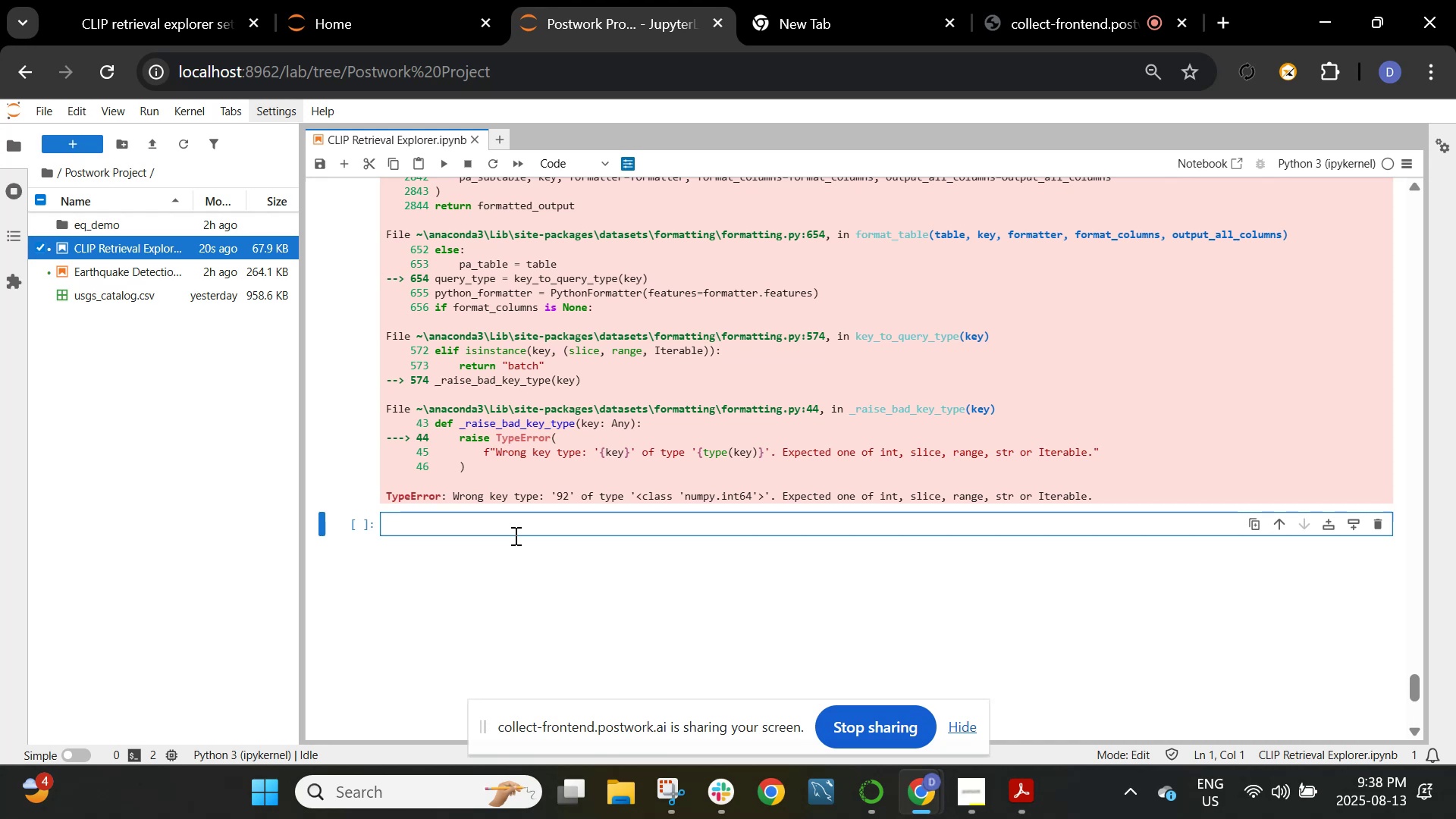 
wait(30.11)
 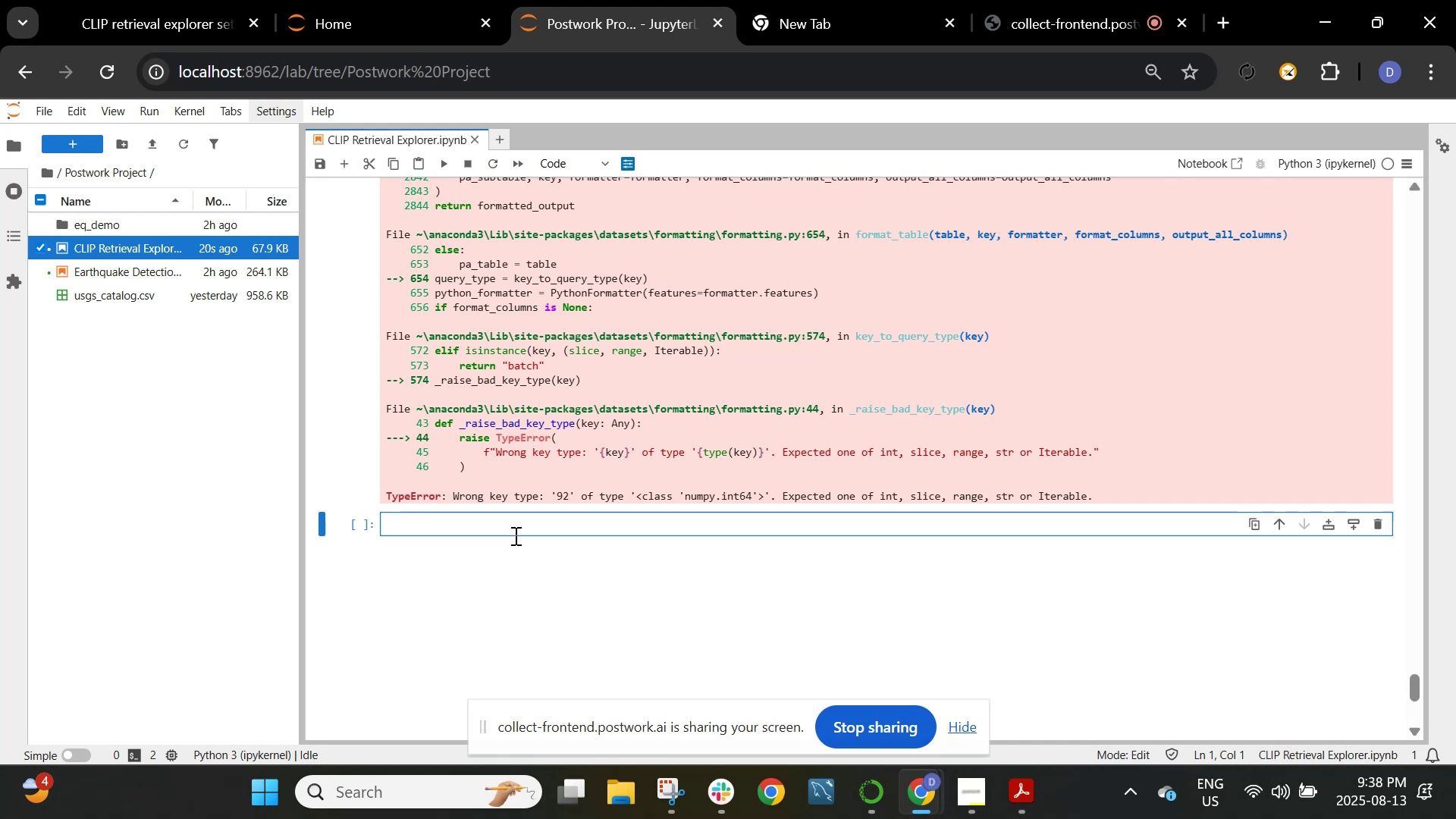 
left_click([878, 444])
 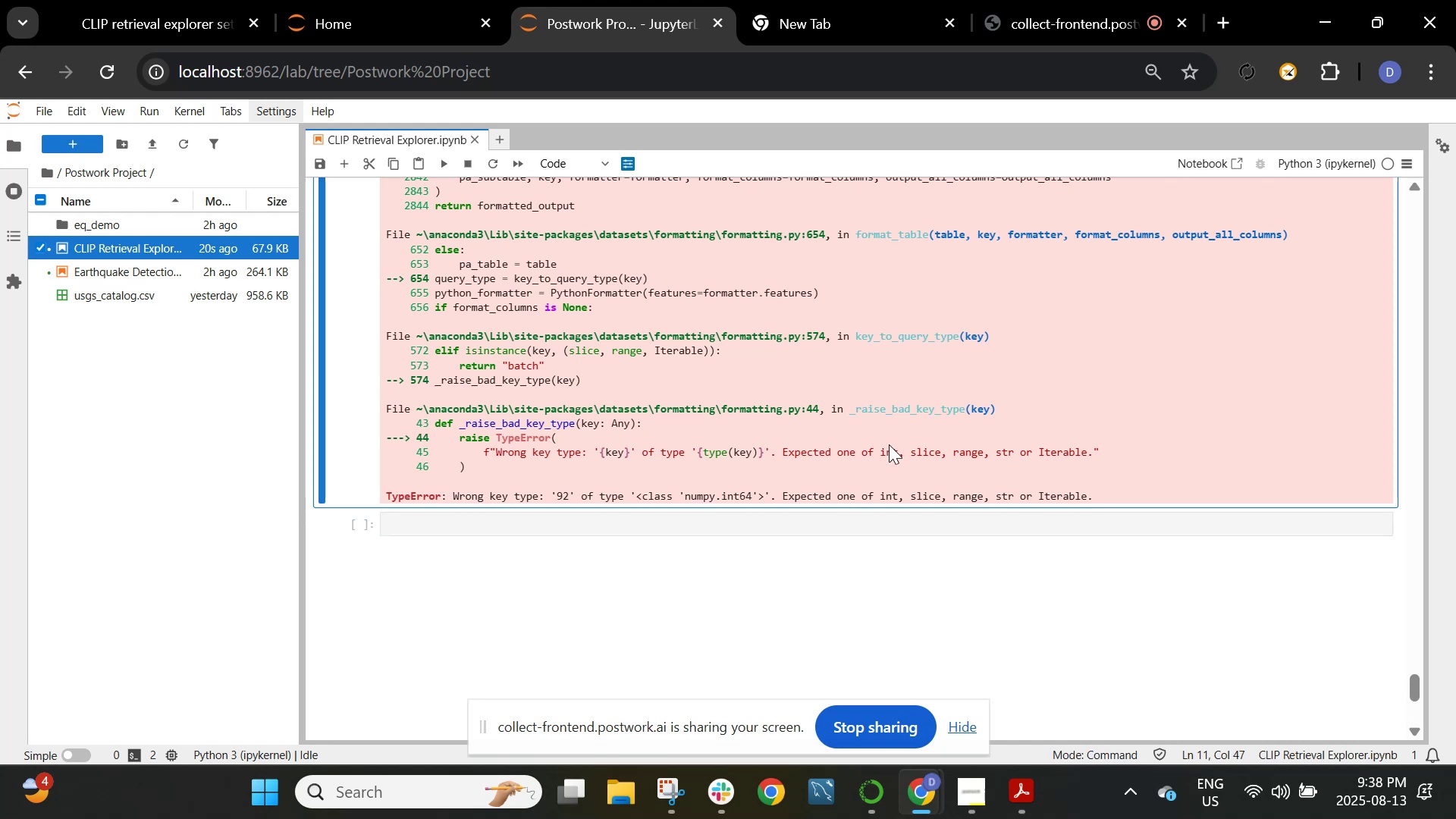 
scroll: coordinate [761, 568], scroll_direction: up, amount: 5.0
 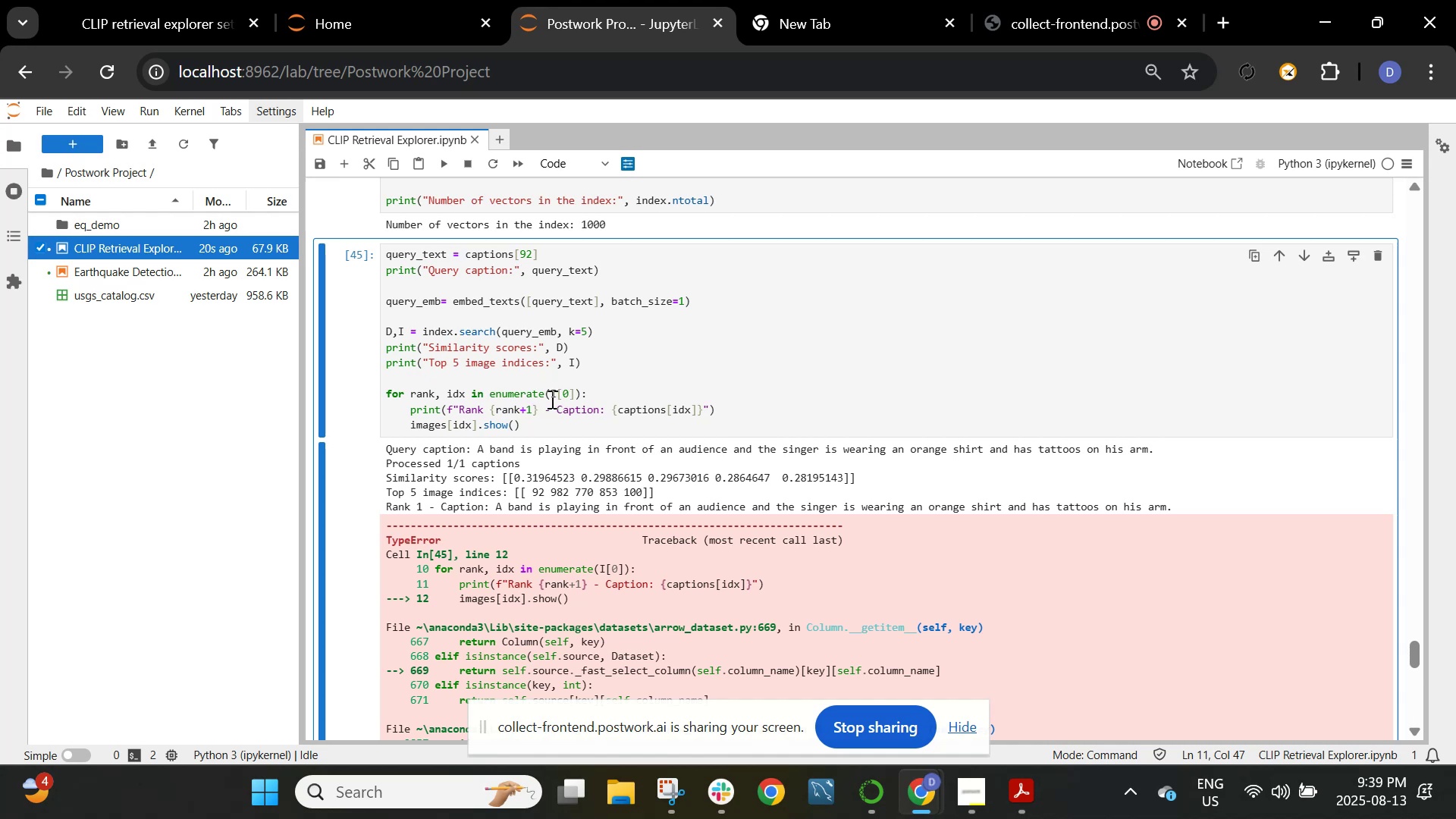 
wait(6.05)
 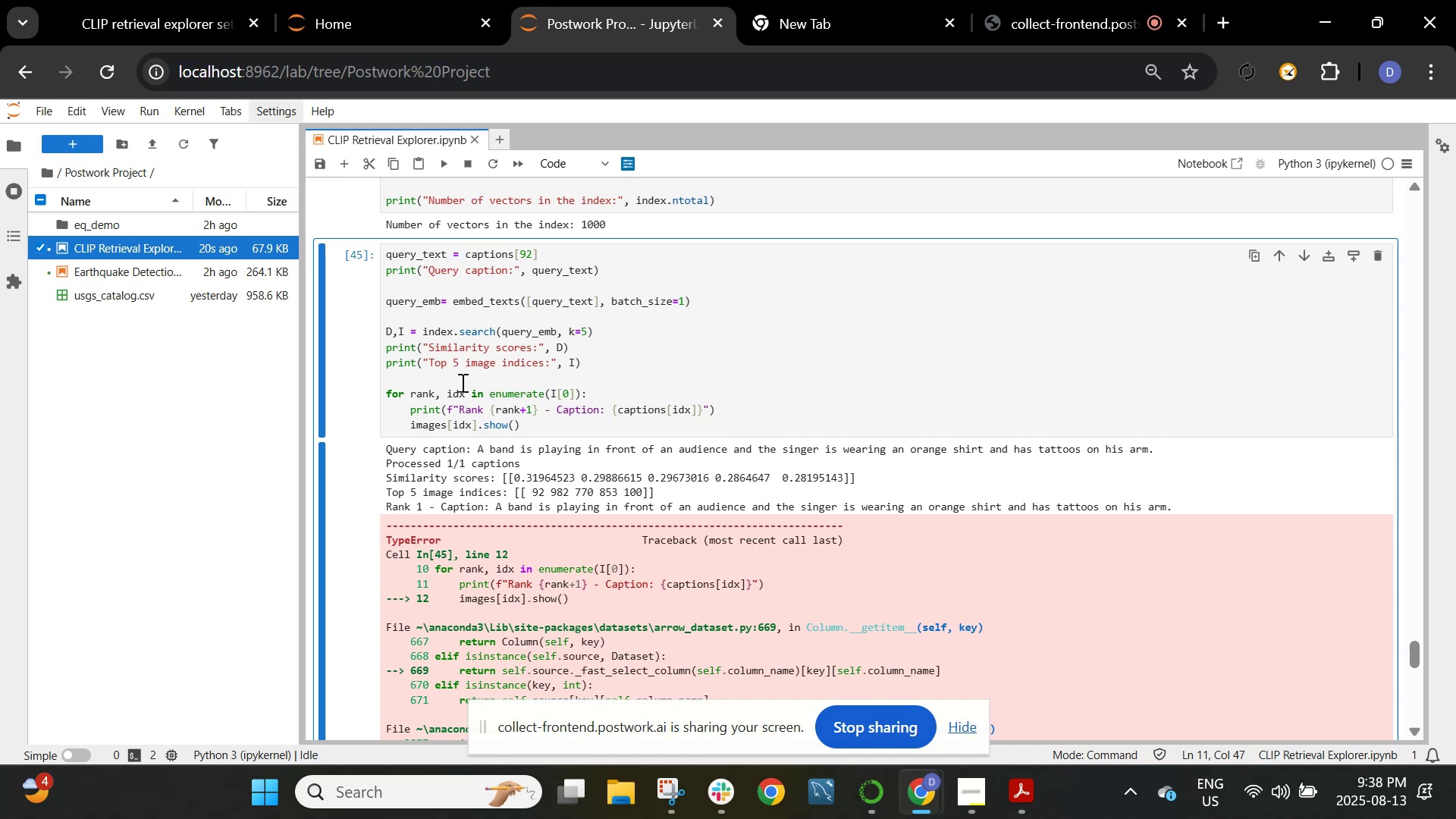 
left_click([608, 388])
 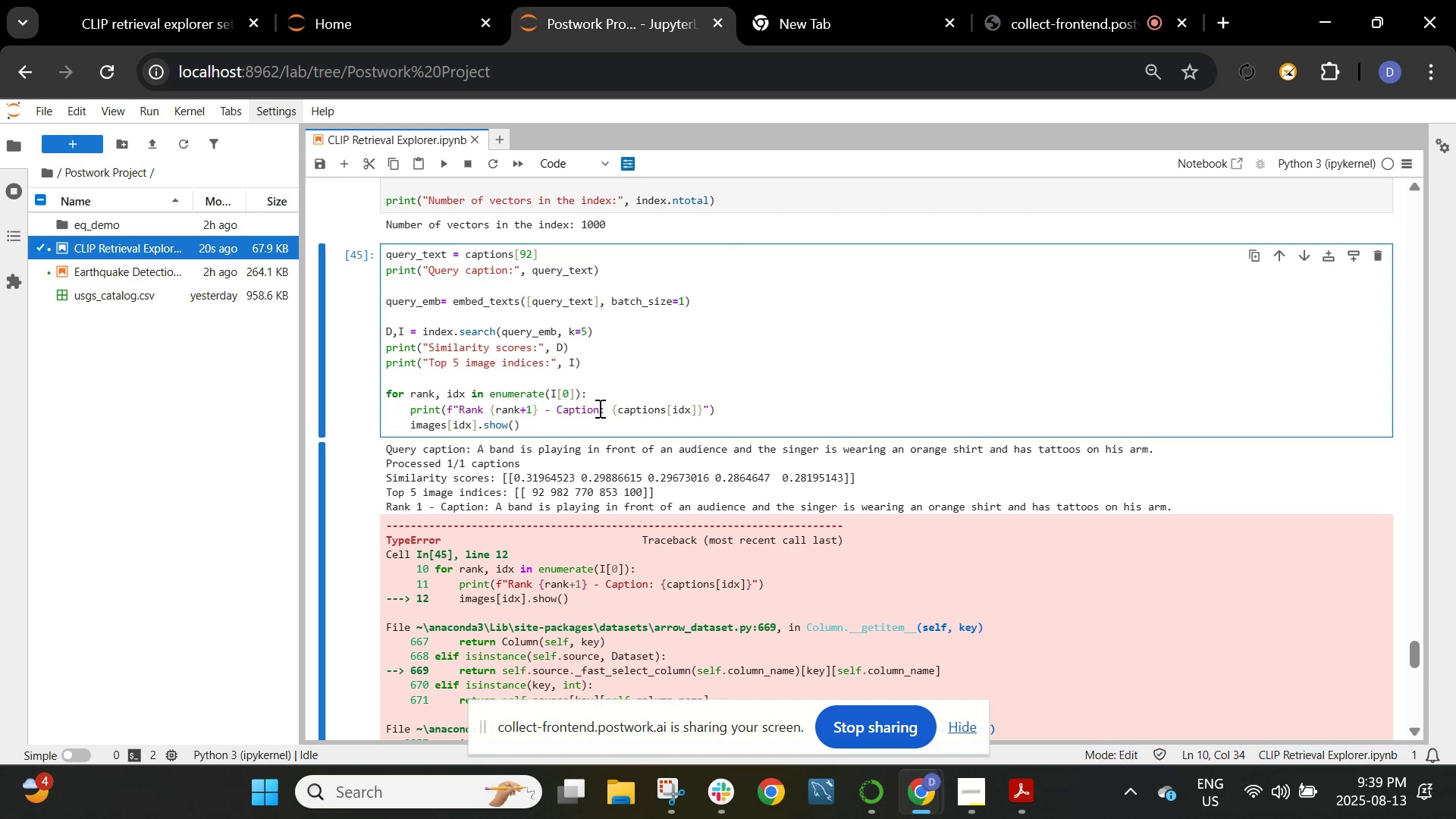 
scroll: coordinate [592, 469], scroll_direction: down, amount: 5.0
 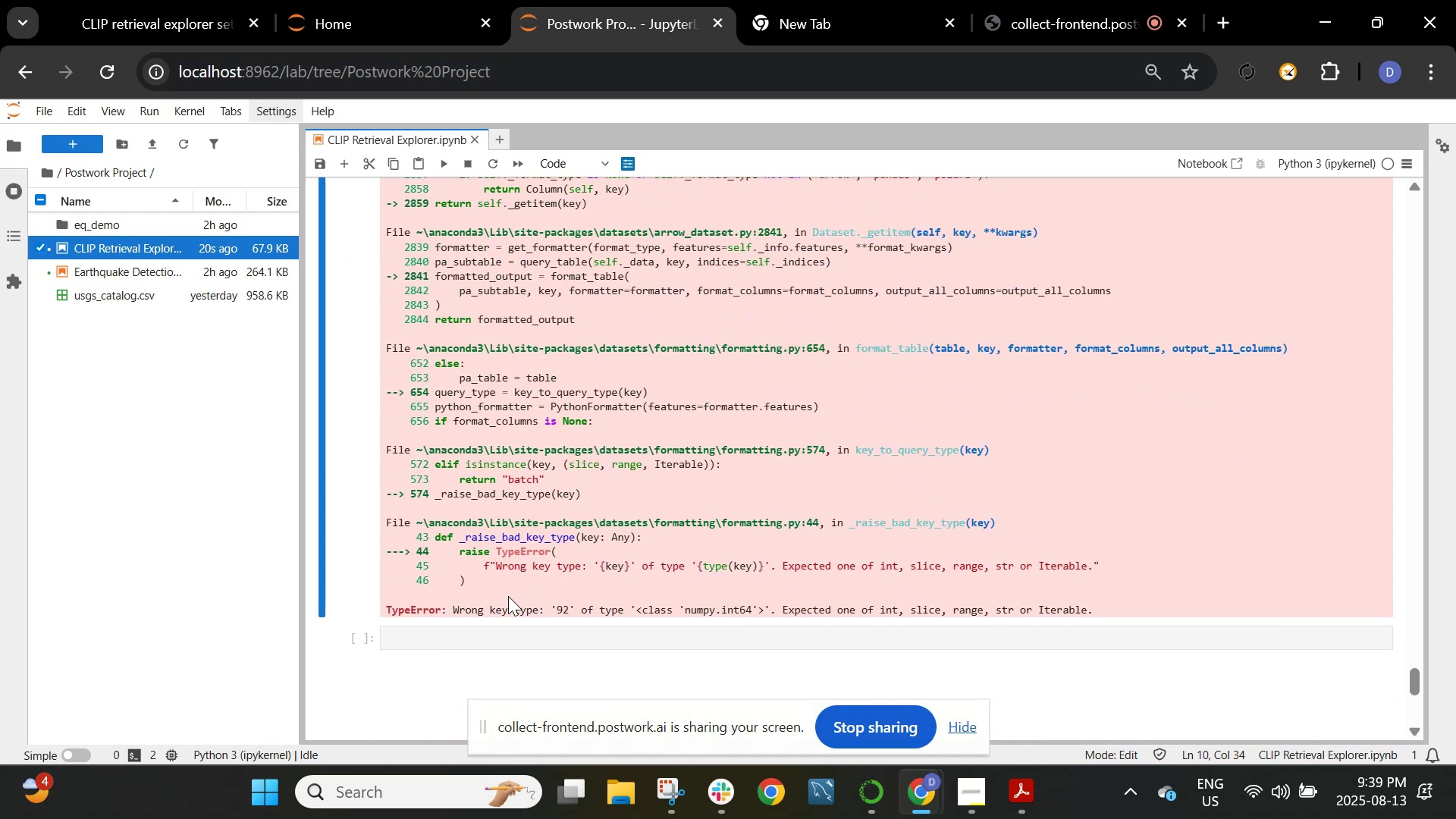 
left_click([506, 597])
 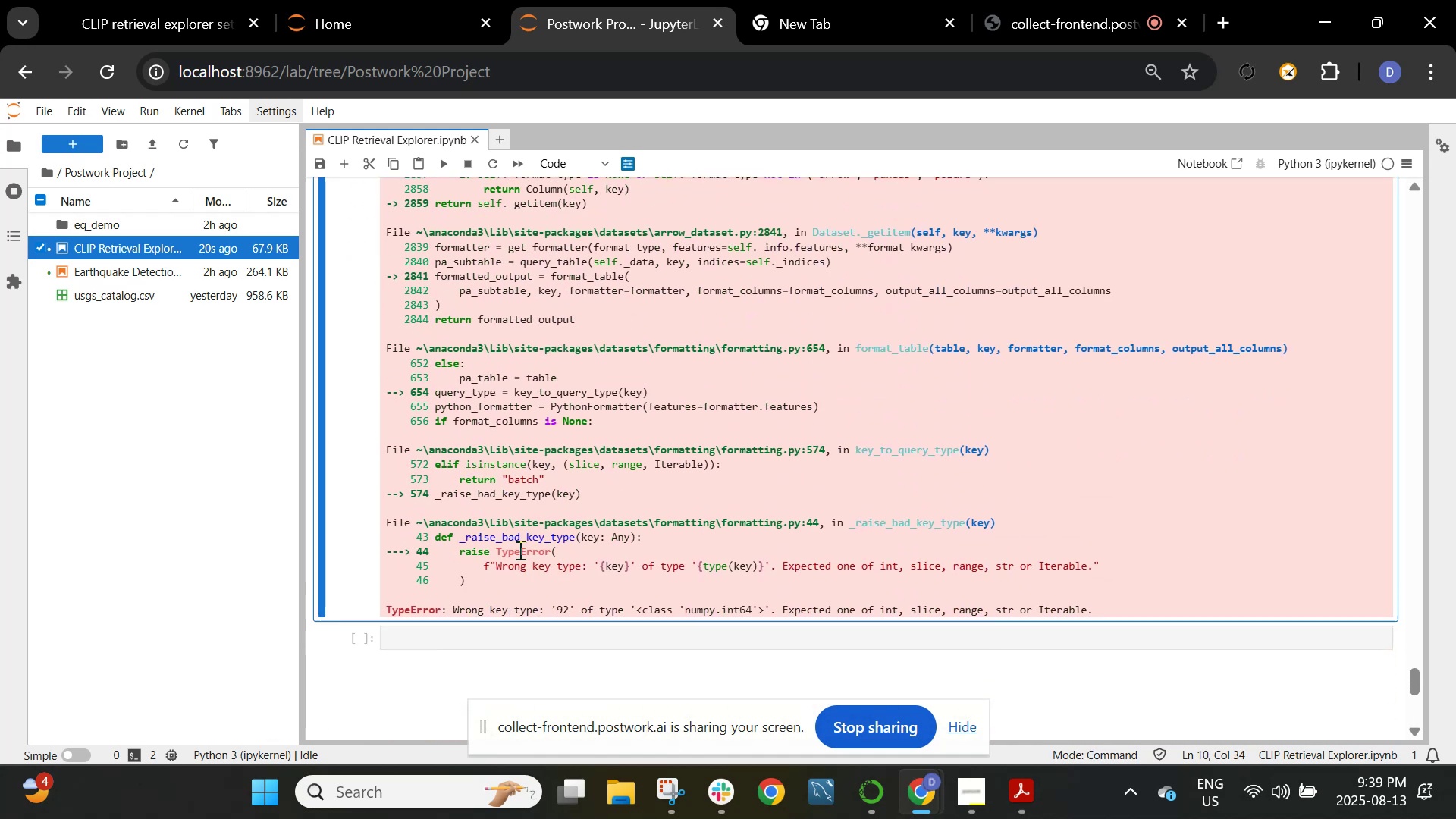 
scroll: coordinate [519, 549], scroll_direction: up, amount: 4.0
 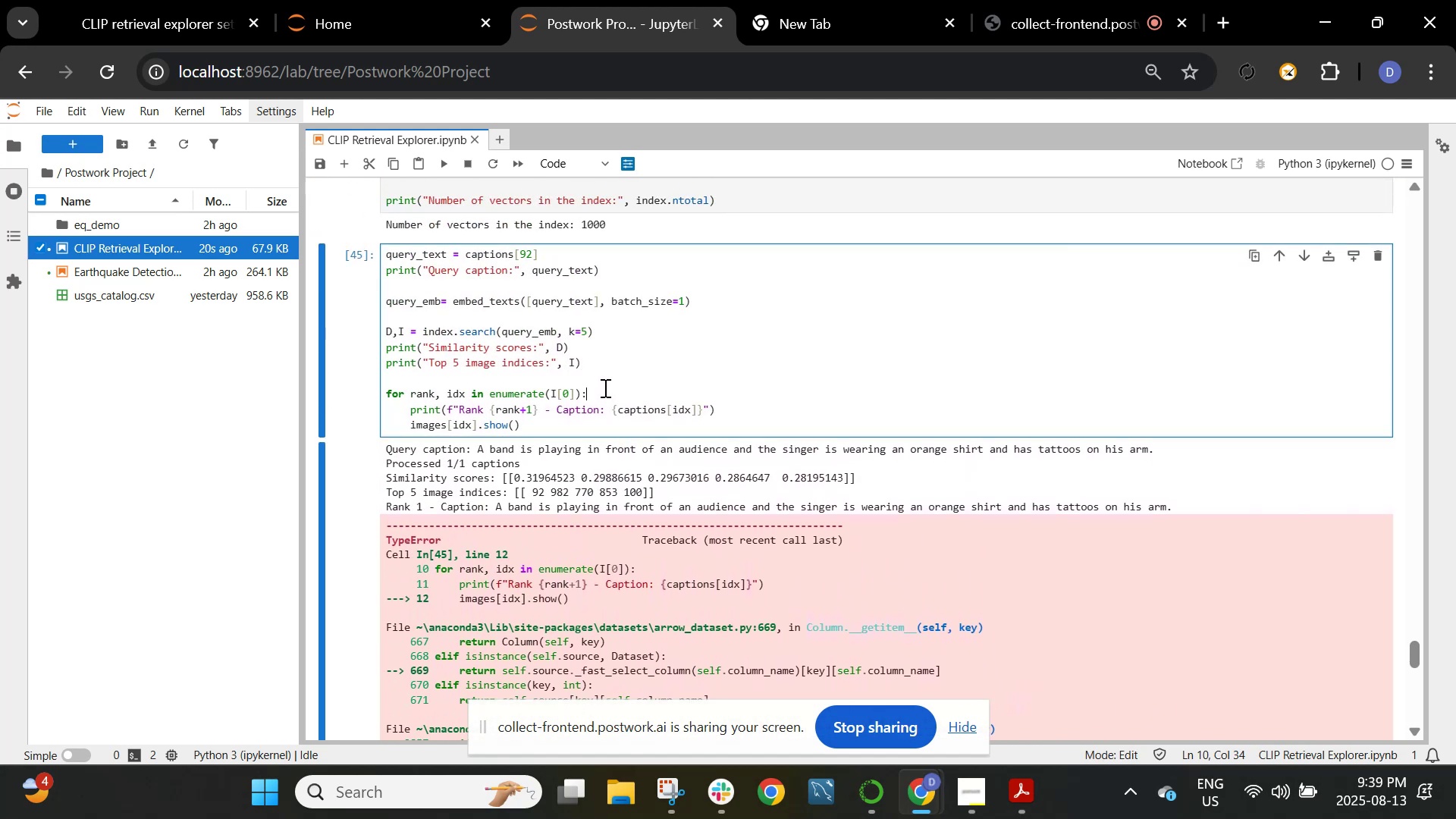 
key(Enter)
 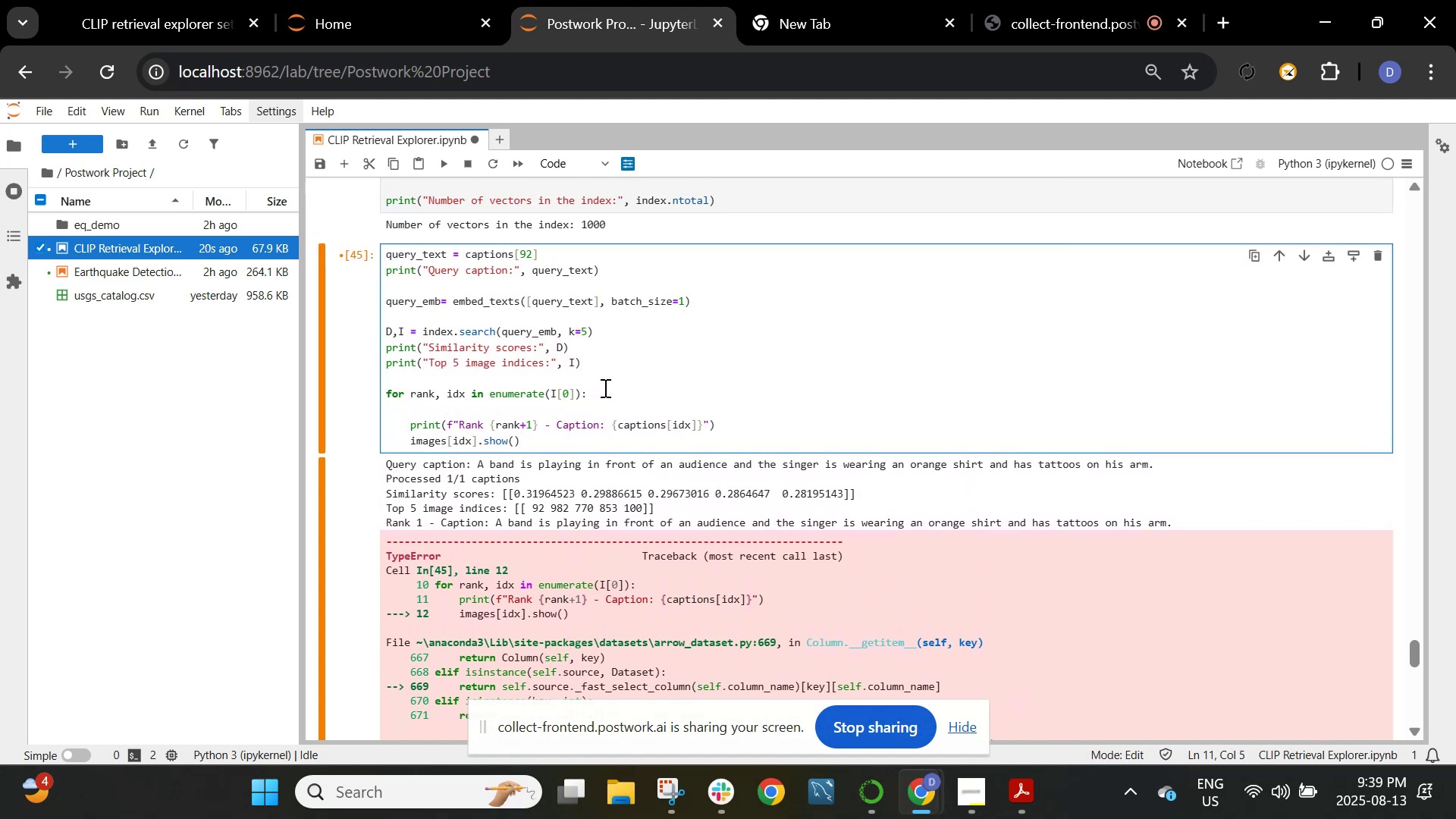 
type(idx= int(idx))
 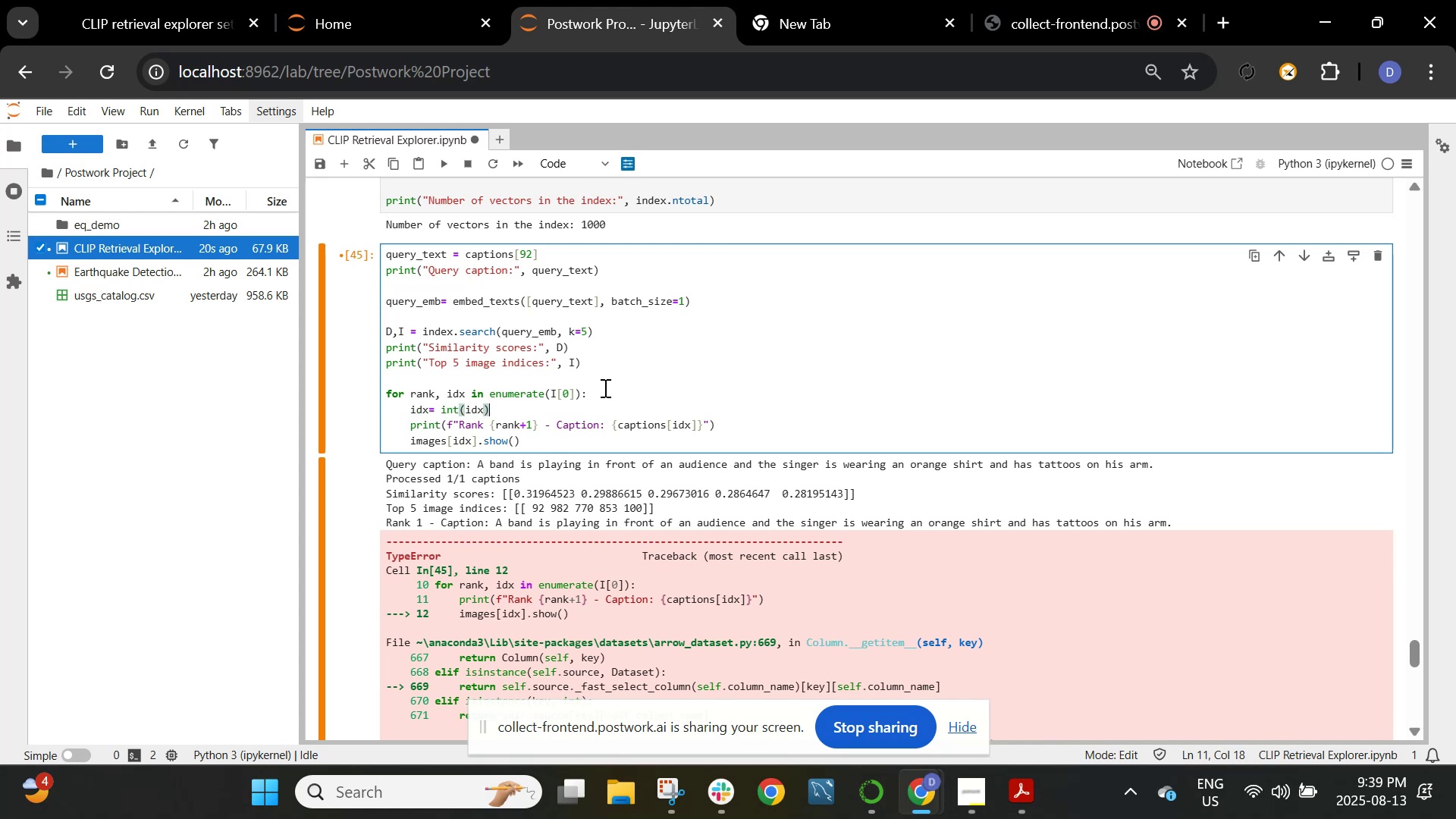 
wait(6.53)
 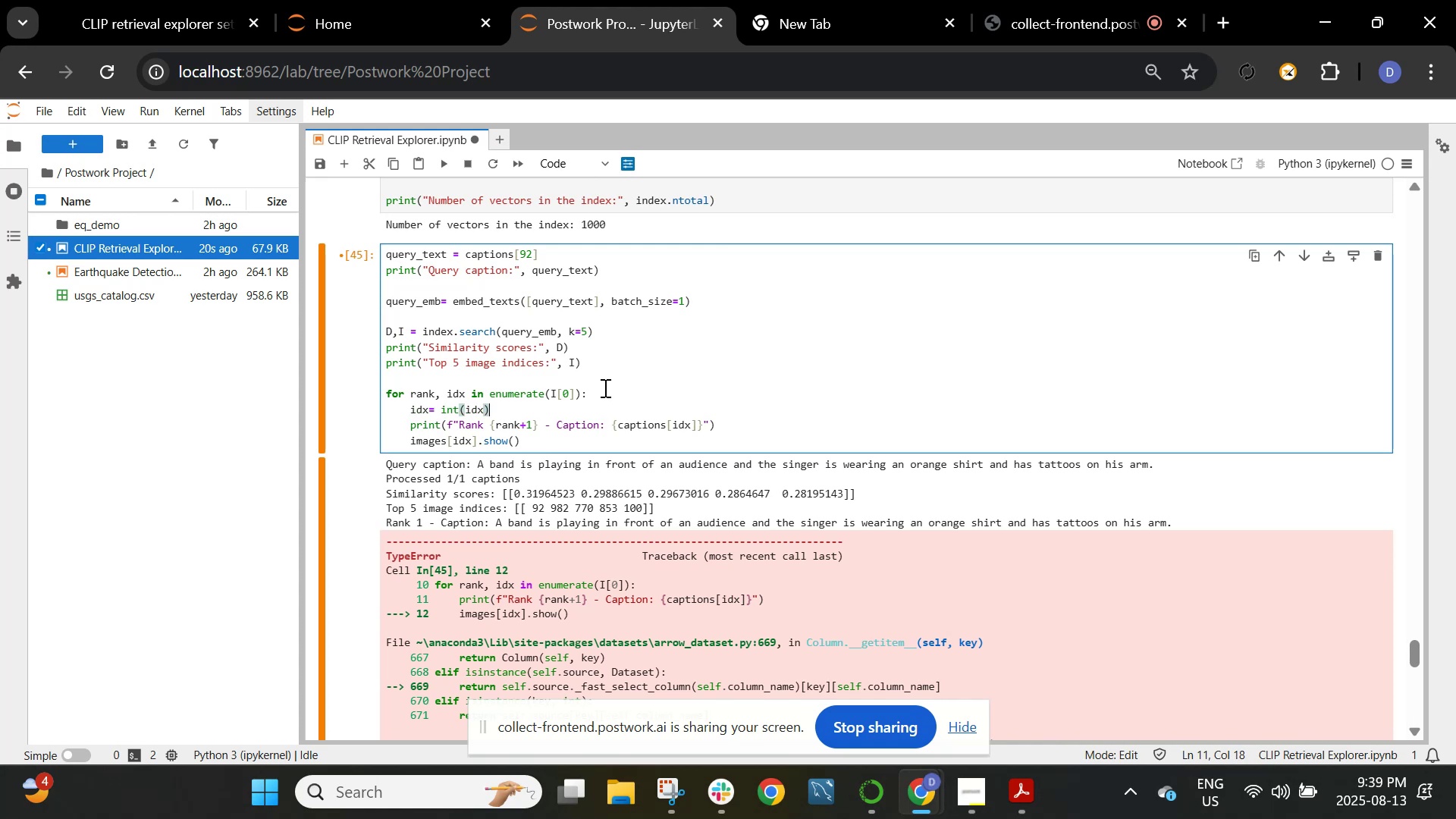 
key(Shift+ShiftRight)
 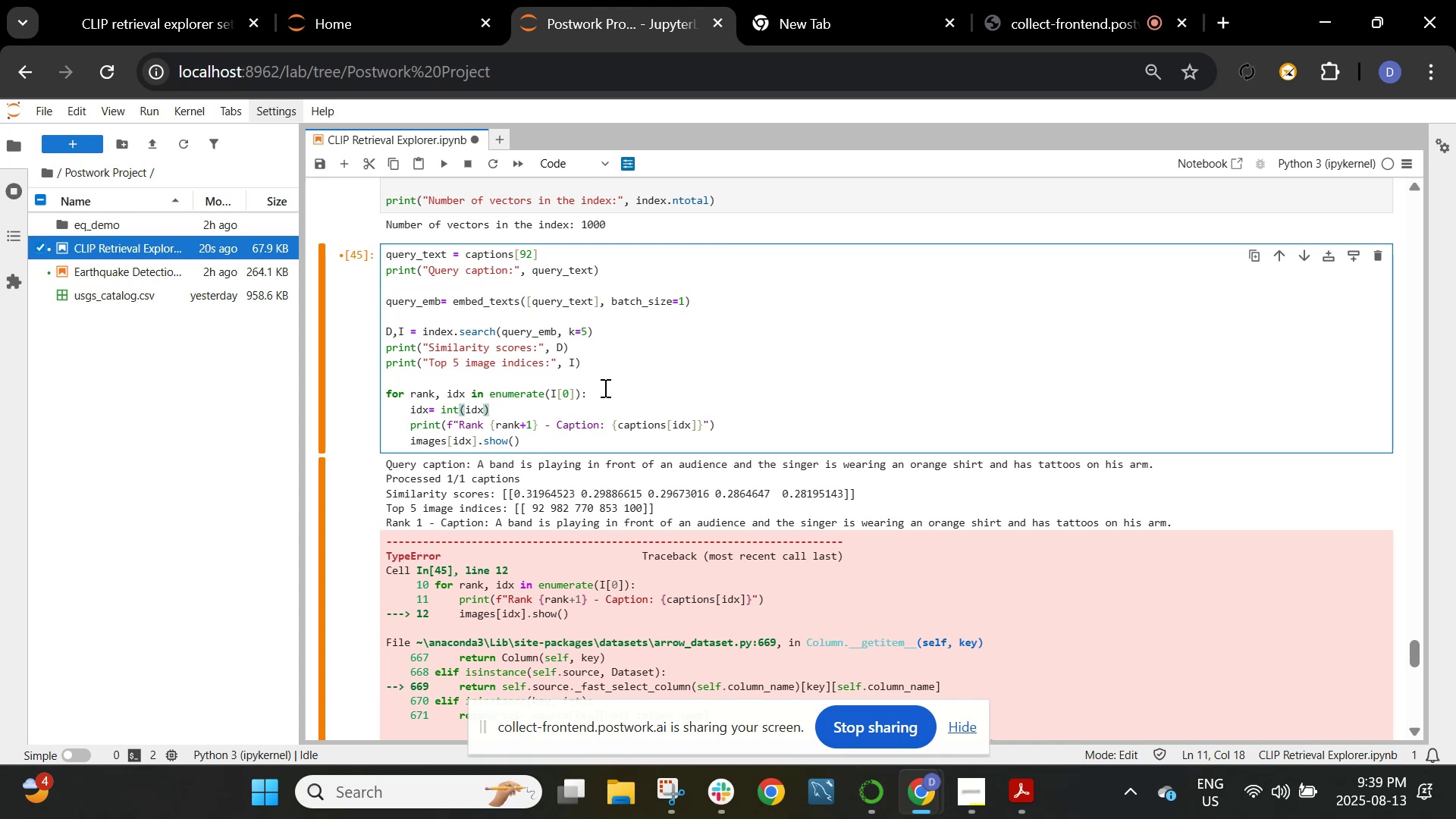 
key(Shift+Enter)
 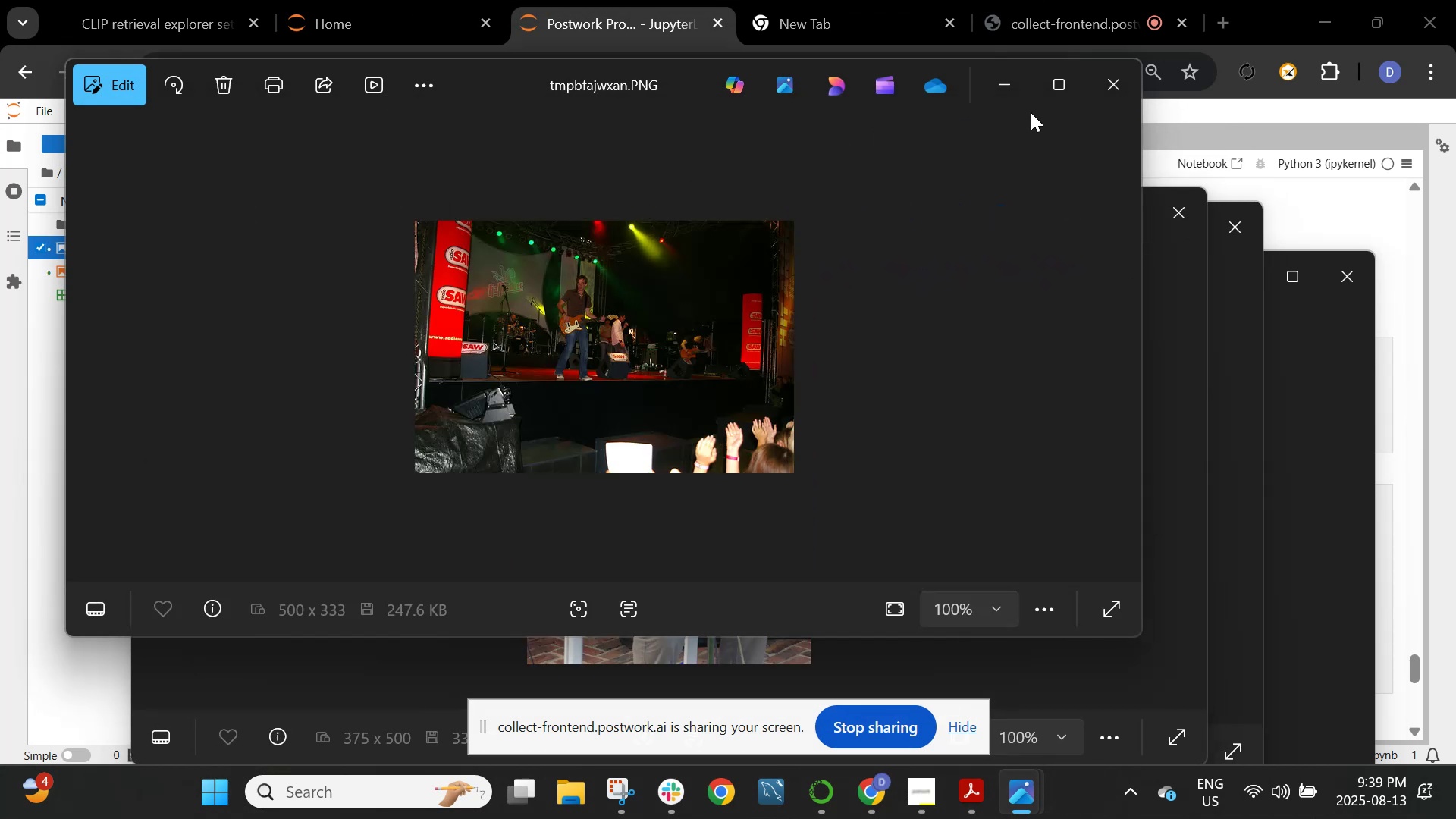 
wait(24.08)
 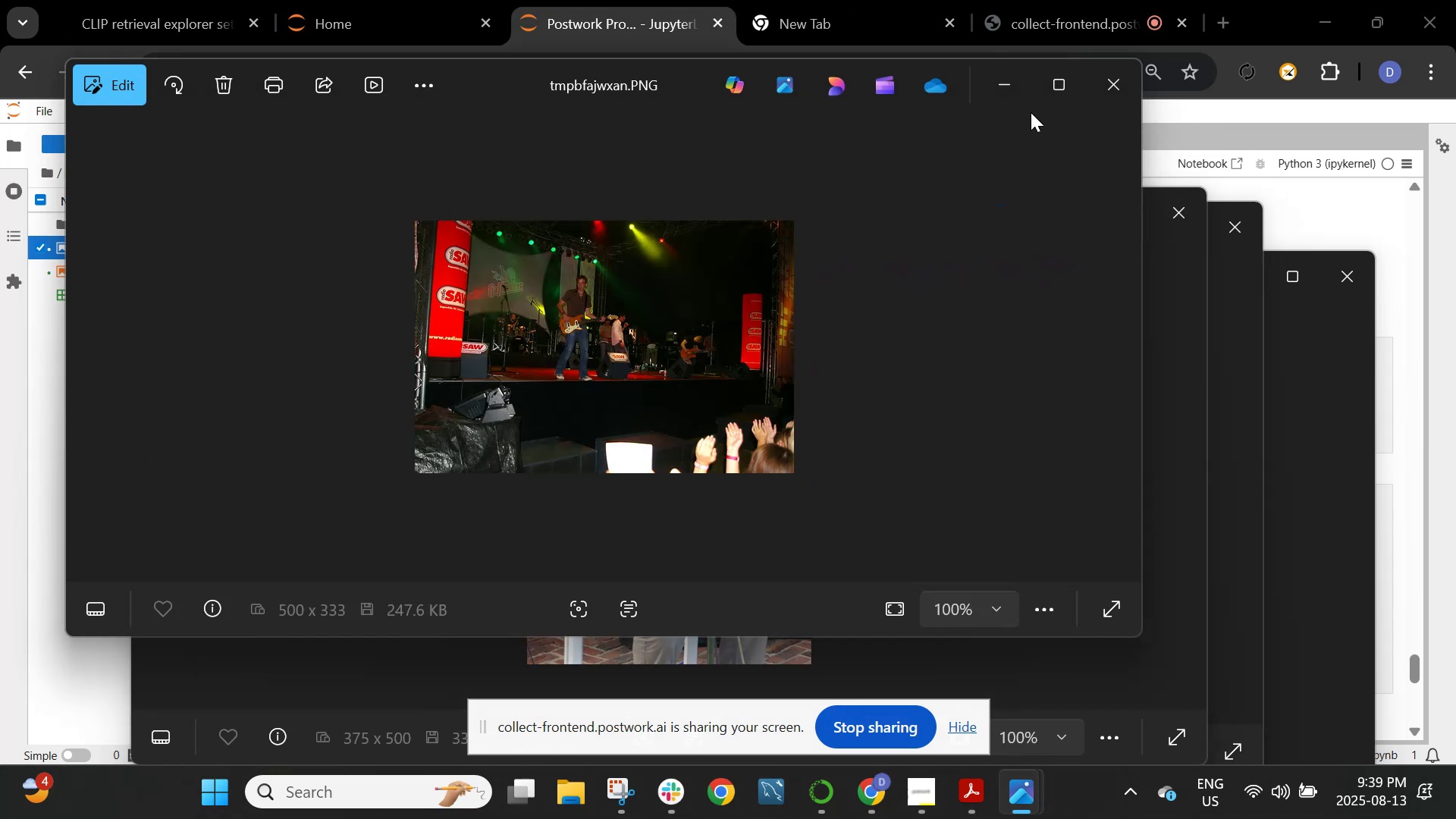 
scroll: coordinate [809, 488], scroll_direction: down, amount: 3.0
 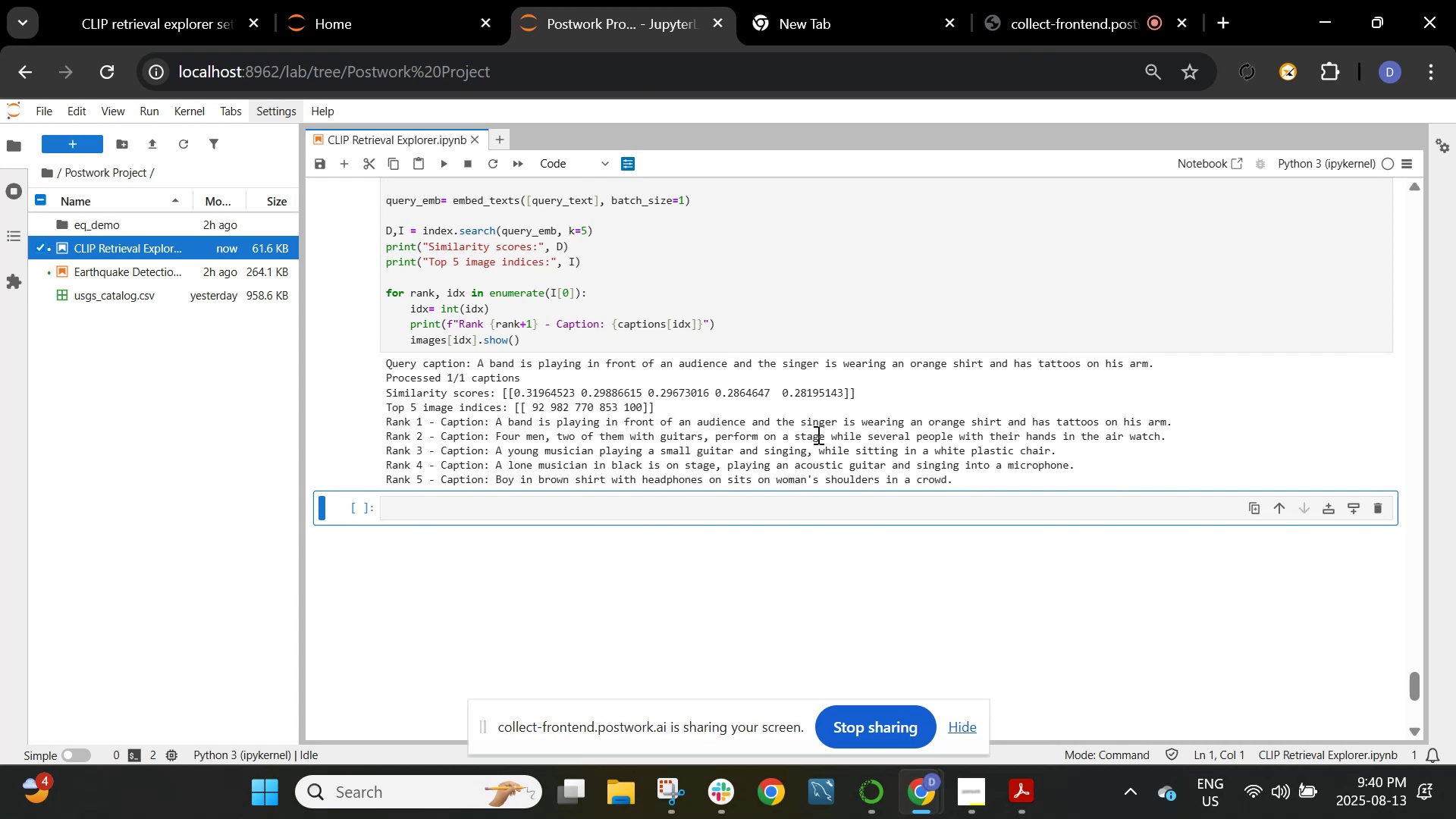 
wait(5.53)
 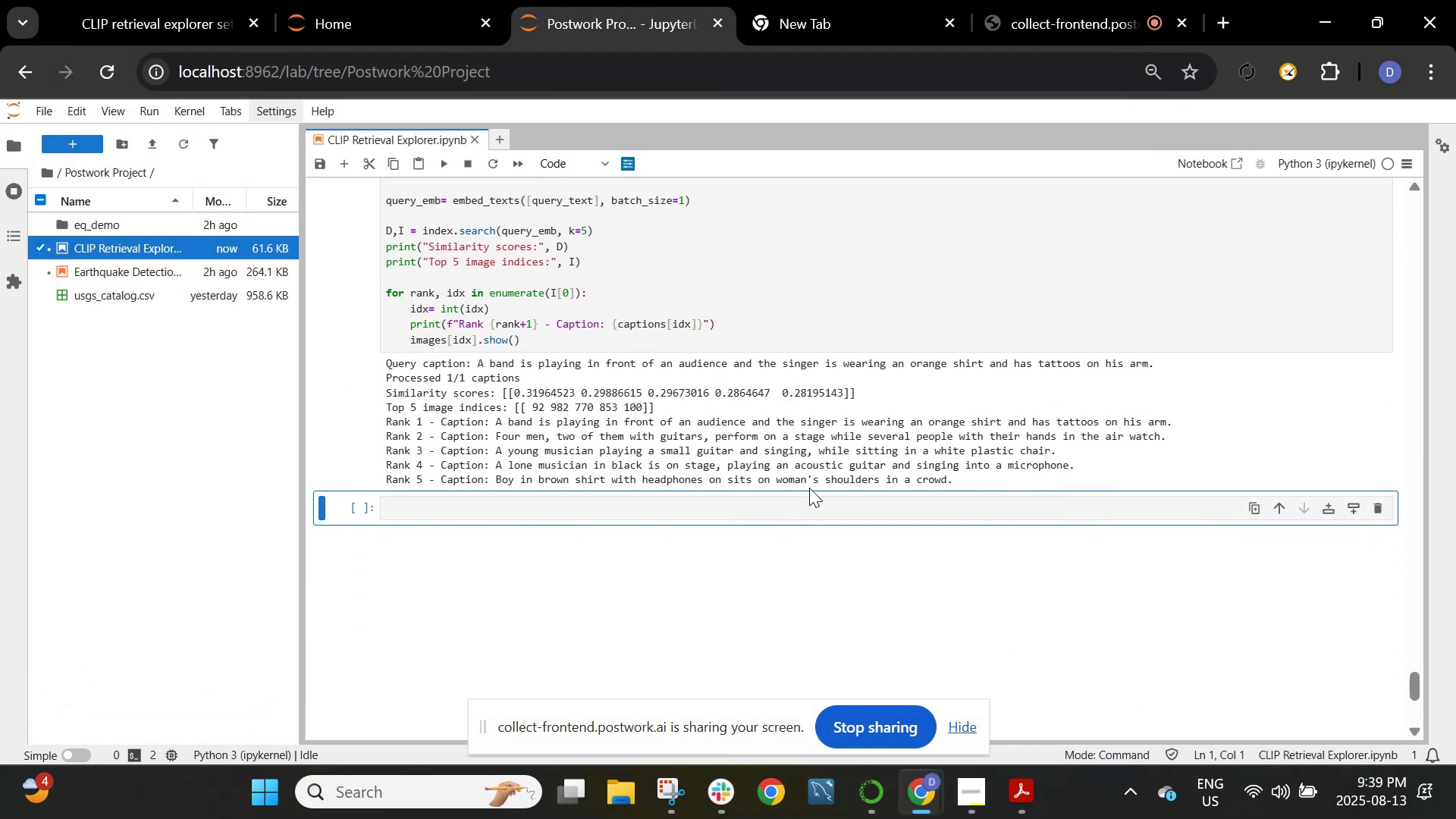 
left_click([762, 341])
 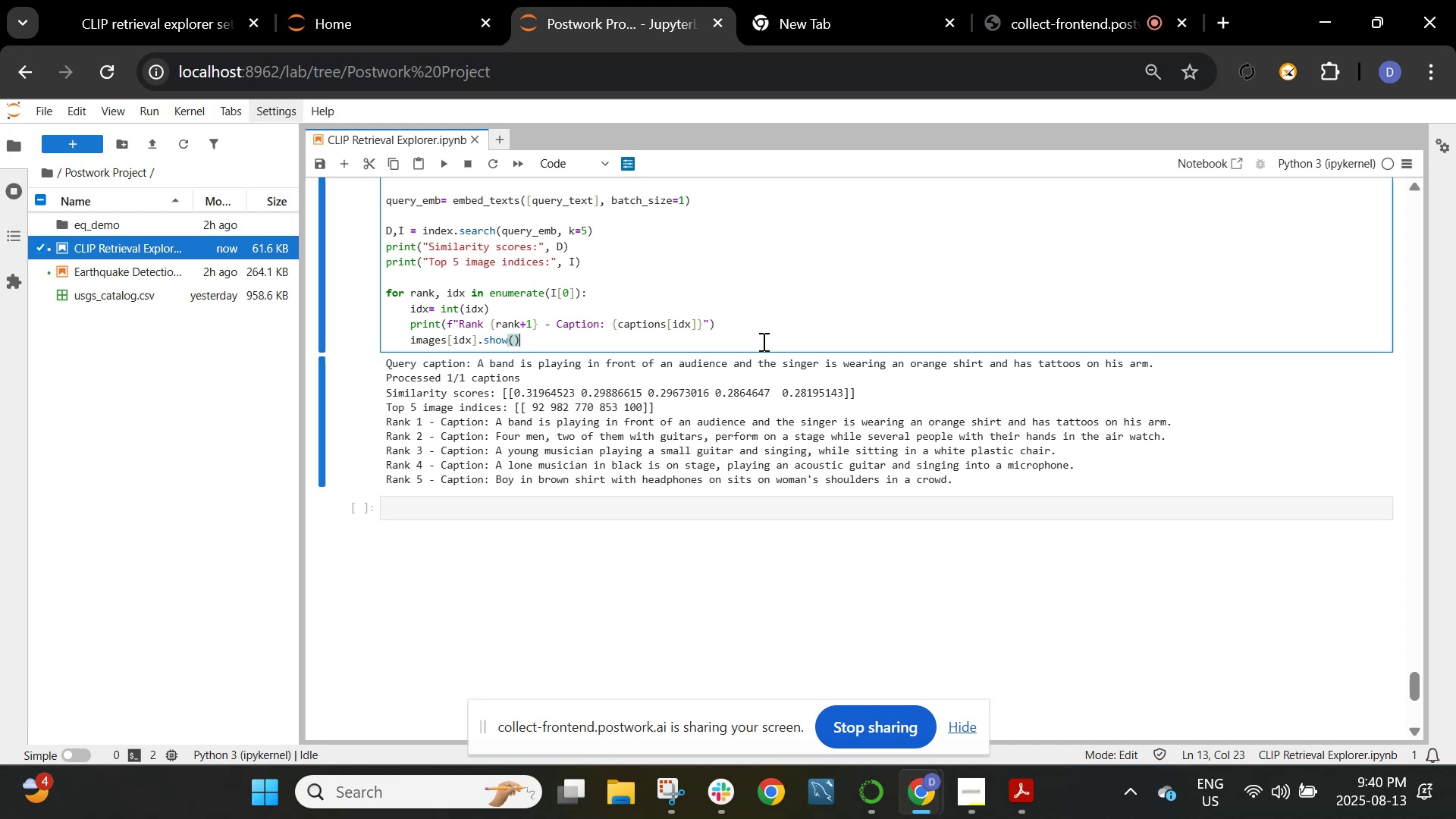 
wait(23.24)
 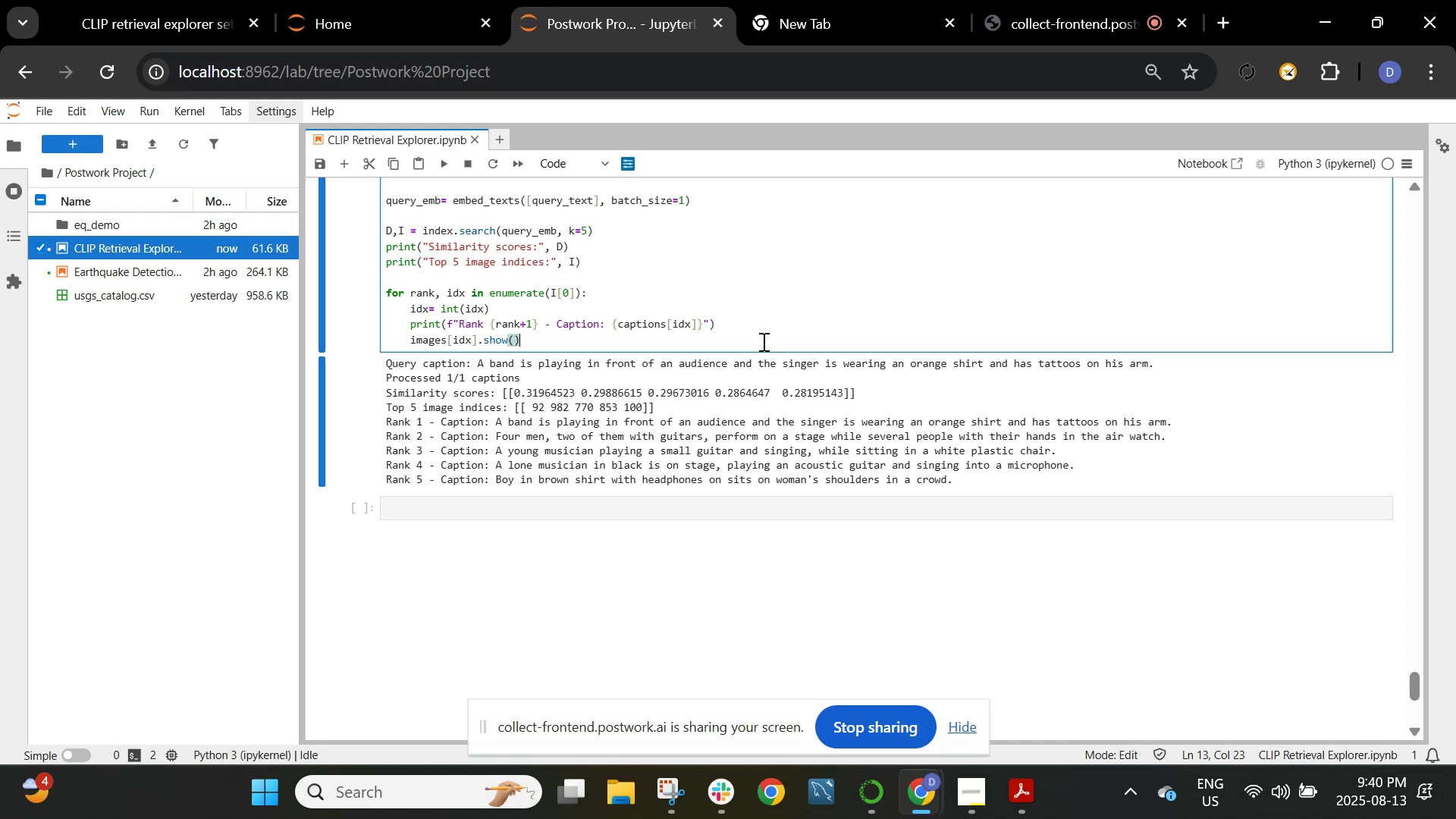 
scroll: coordinate [952, 808], scroll_direction: up, amount: 2.0
 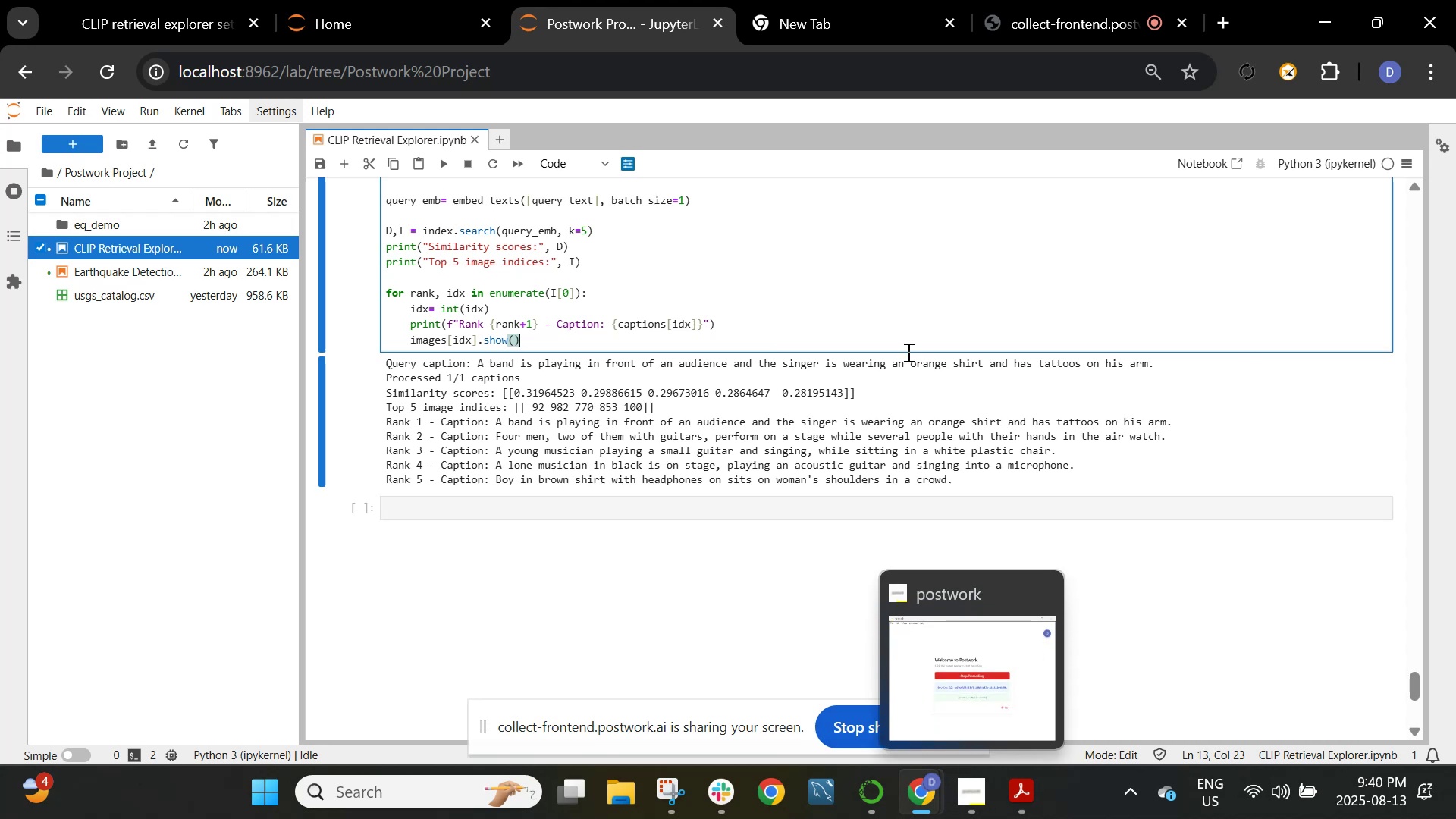 
left_click([882, 288])
 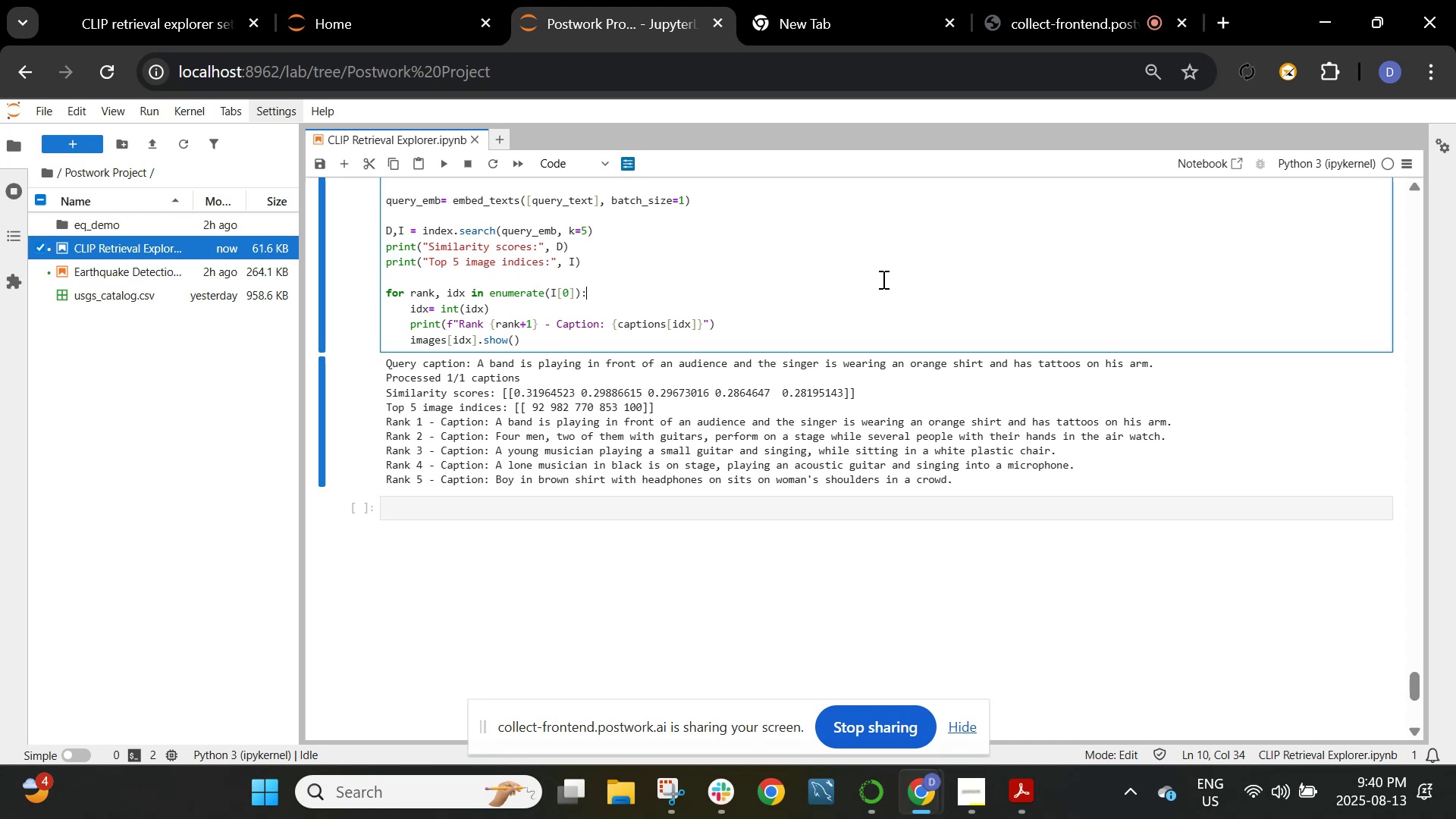 
key(Shift+ShiftRight)
 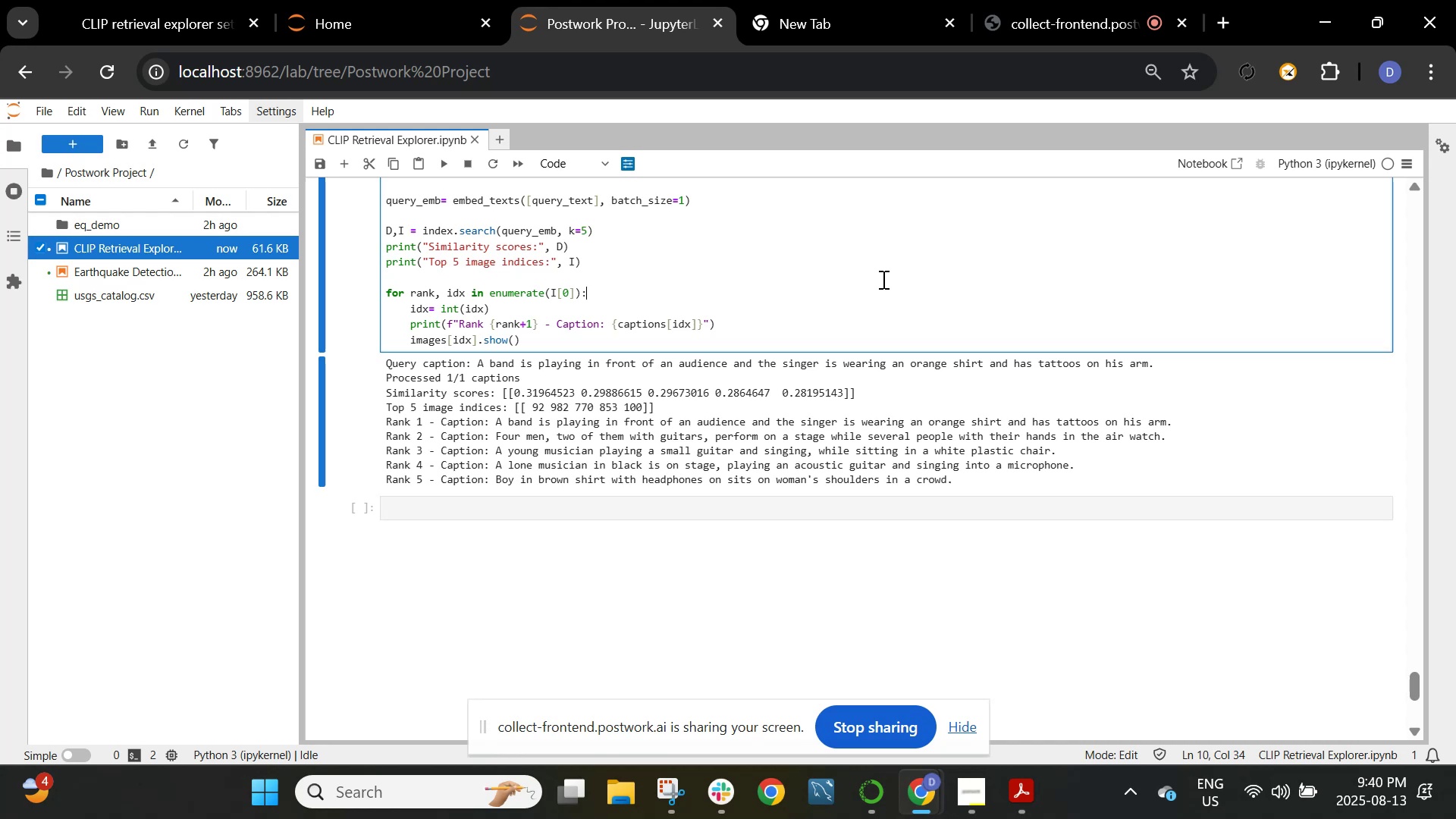 
key(Shift+Enter)
 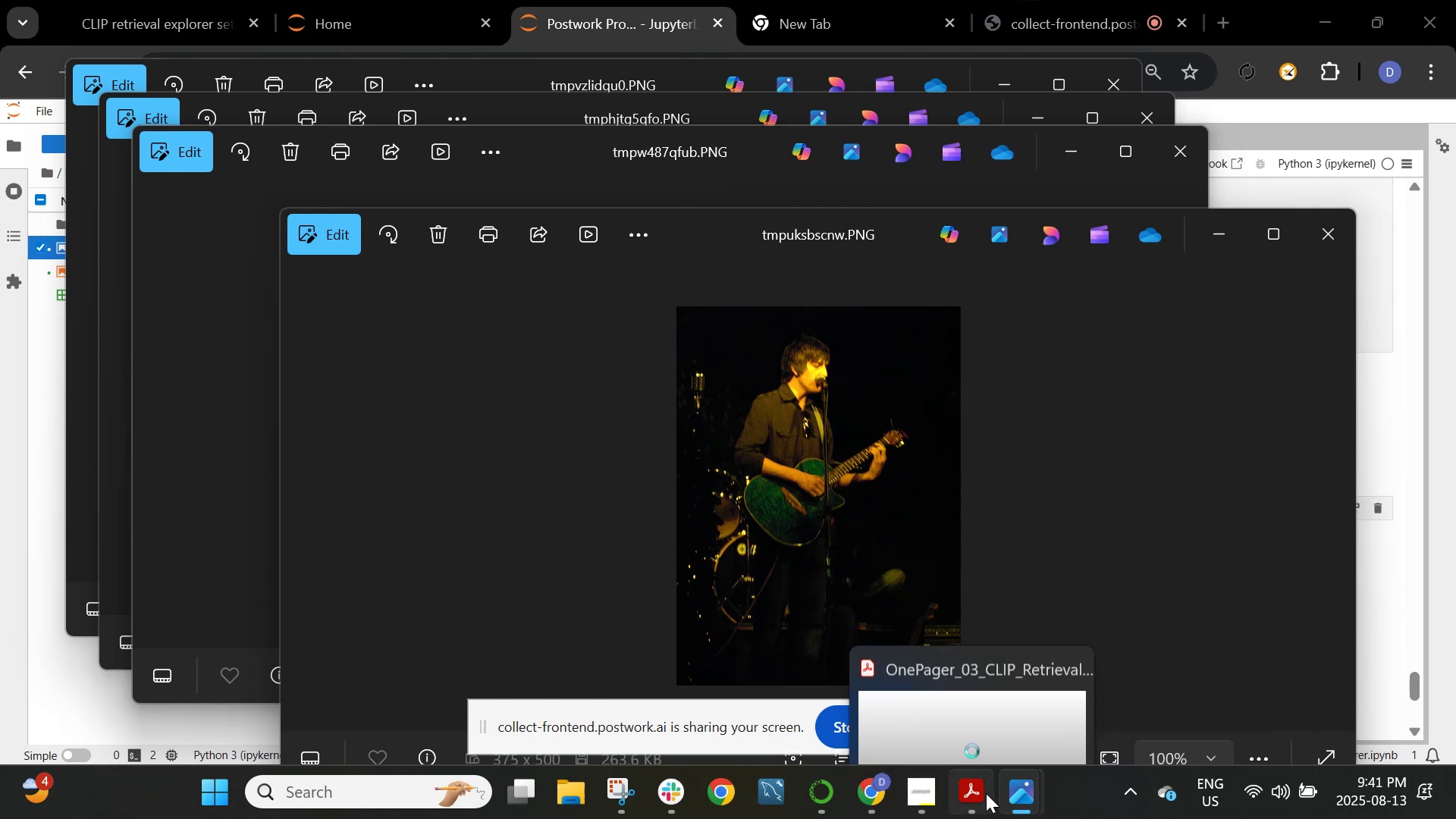 
wait(39.23)
 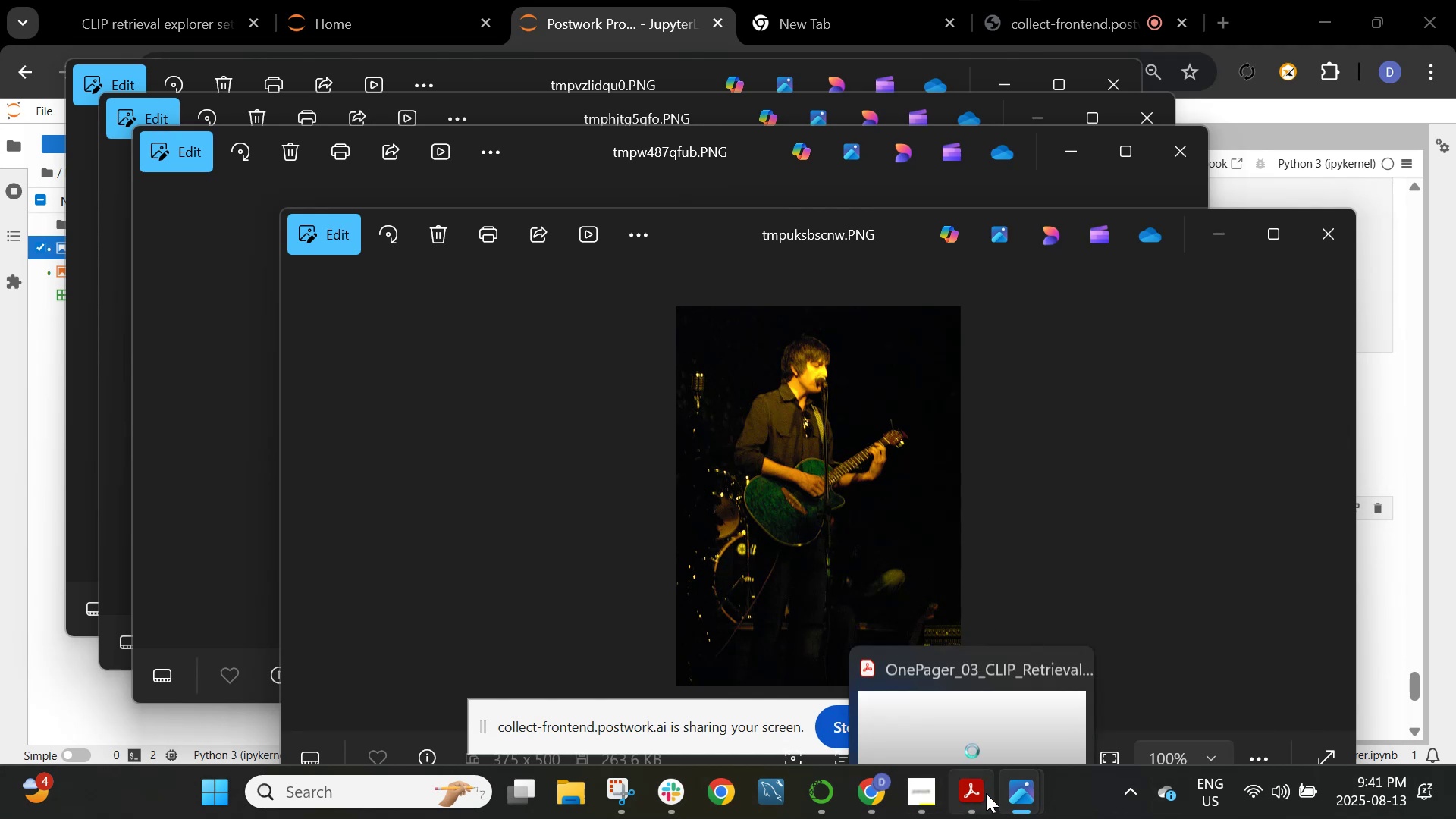 
left_click([910, 711])
 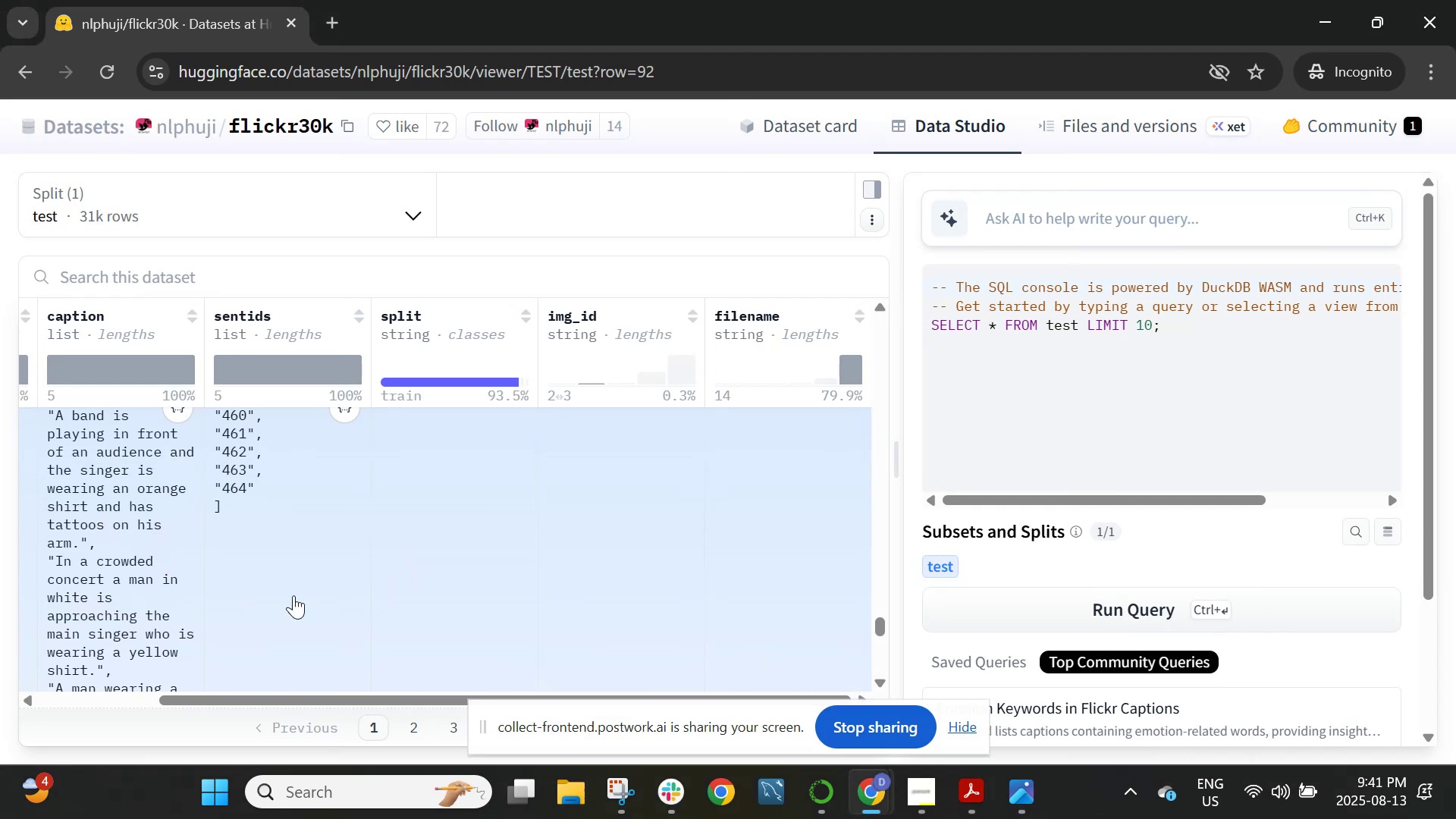 
wait(6.02)
 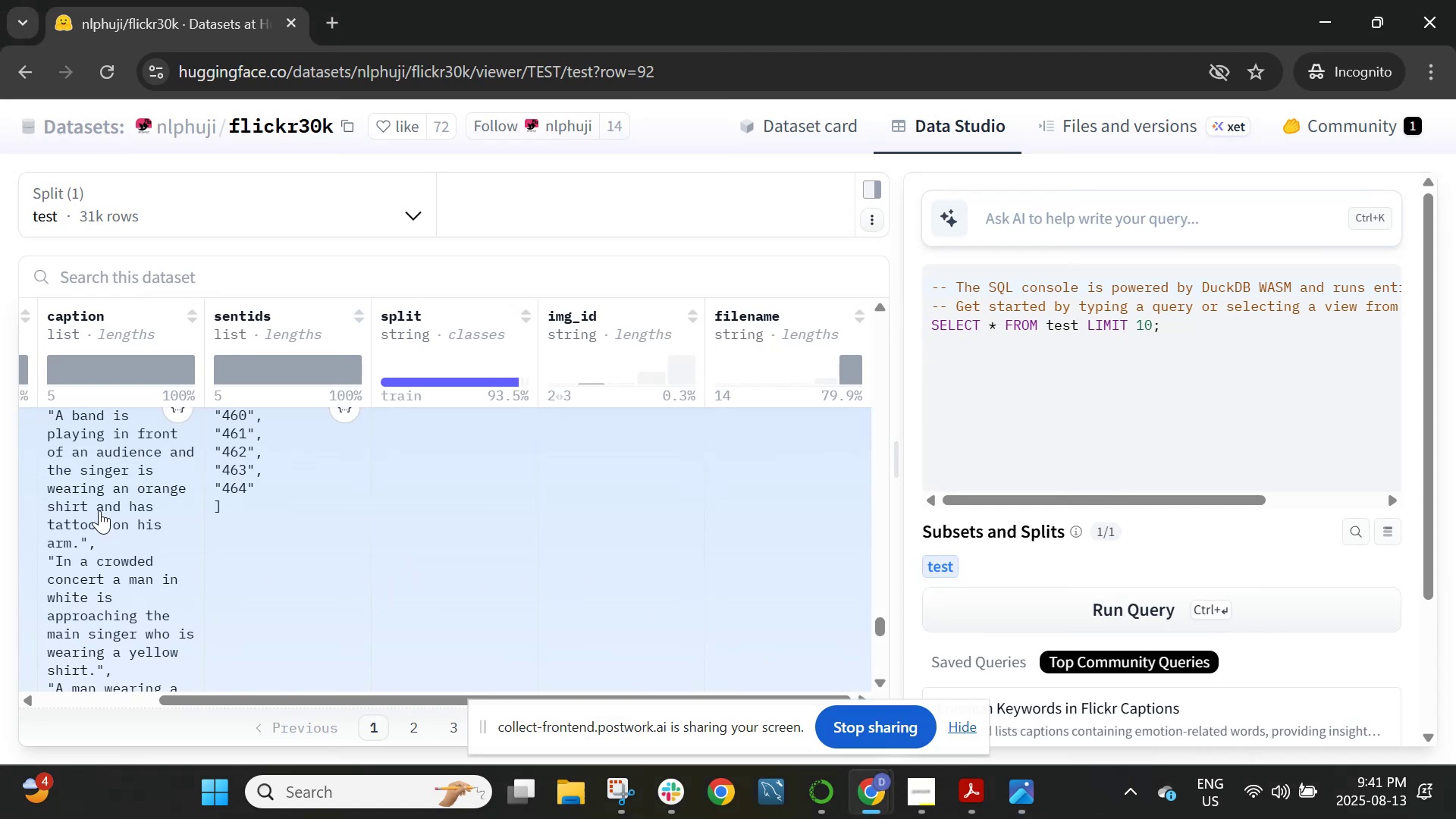 
scroll: coordinate [287, 589], scroll_direction: down, amount: 2.0
 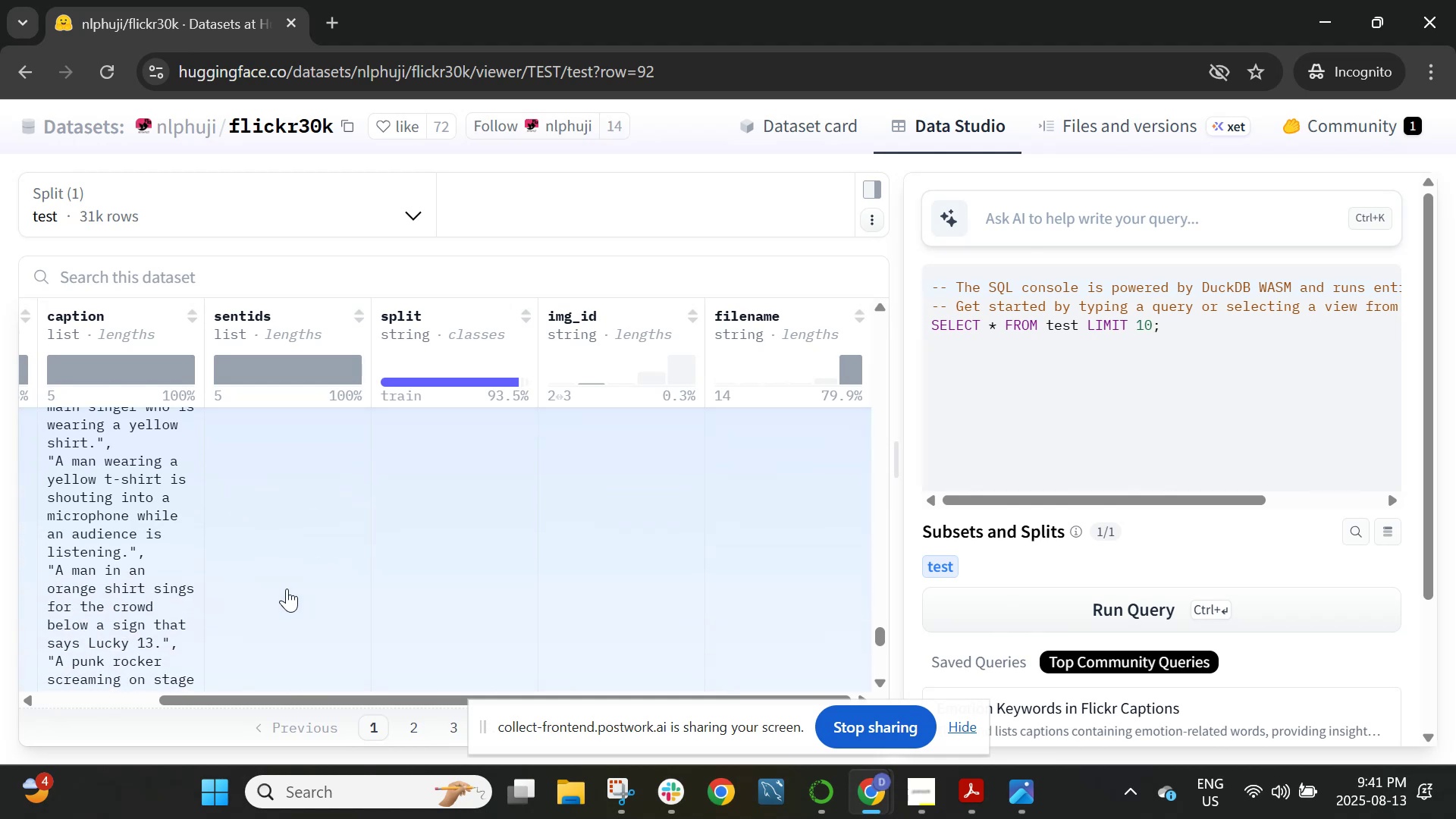 
scroll: coordinate [291, 581], scroll_direction: up, amount: 3.0
 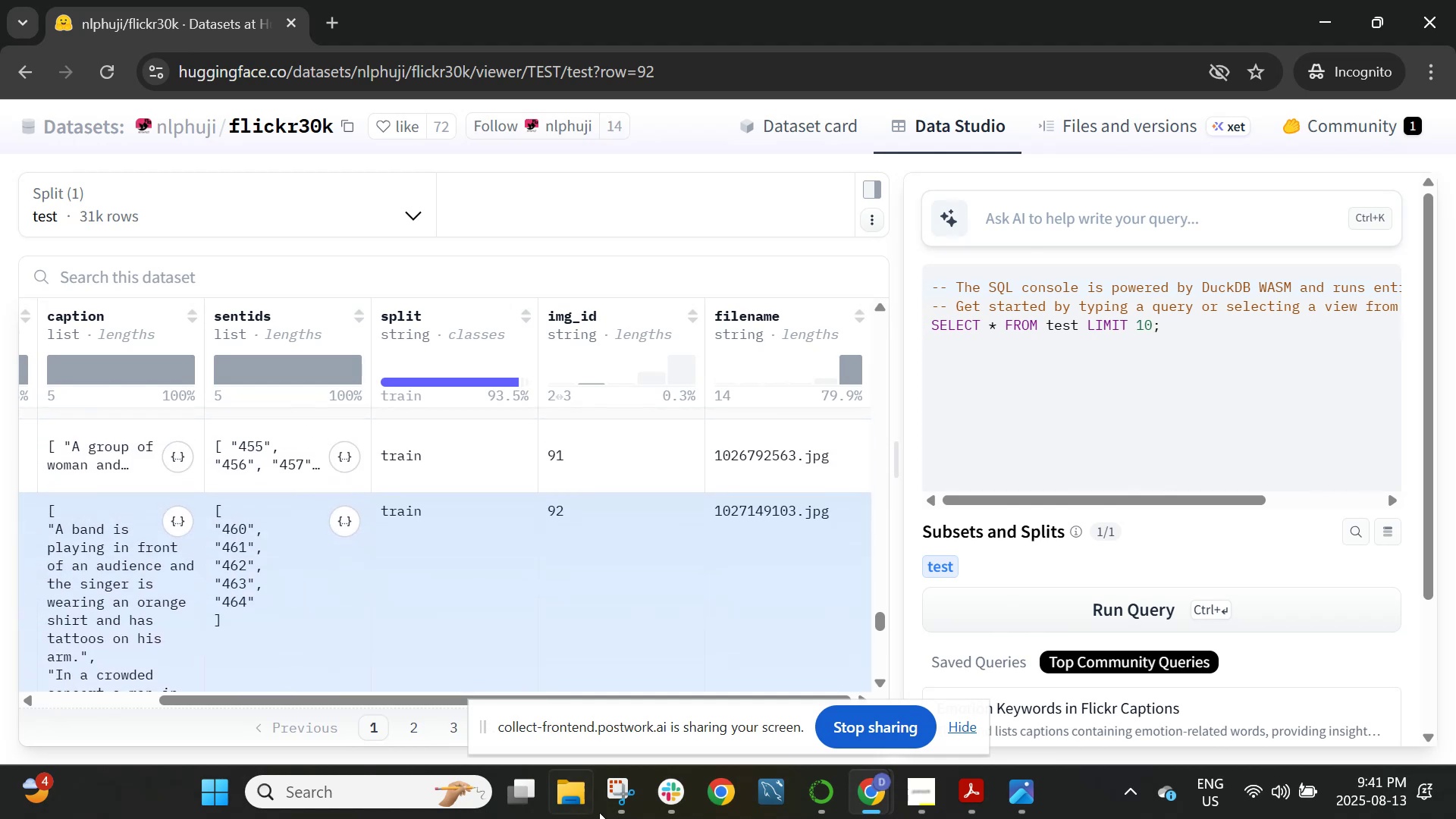 
wait(8.27)
 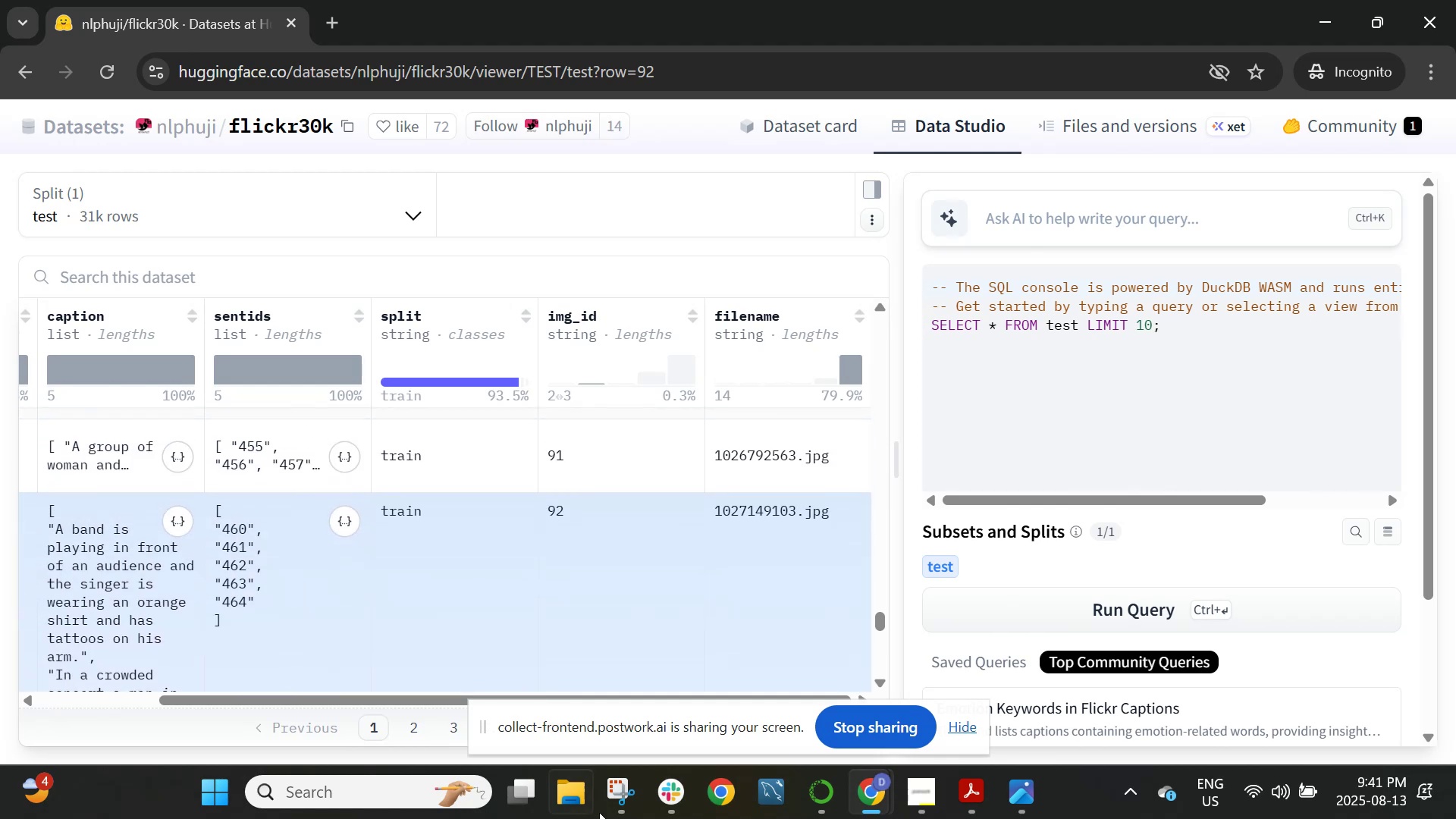 
mouse_move([864, 777])
 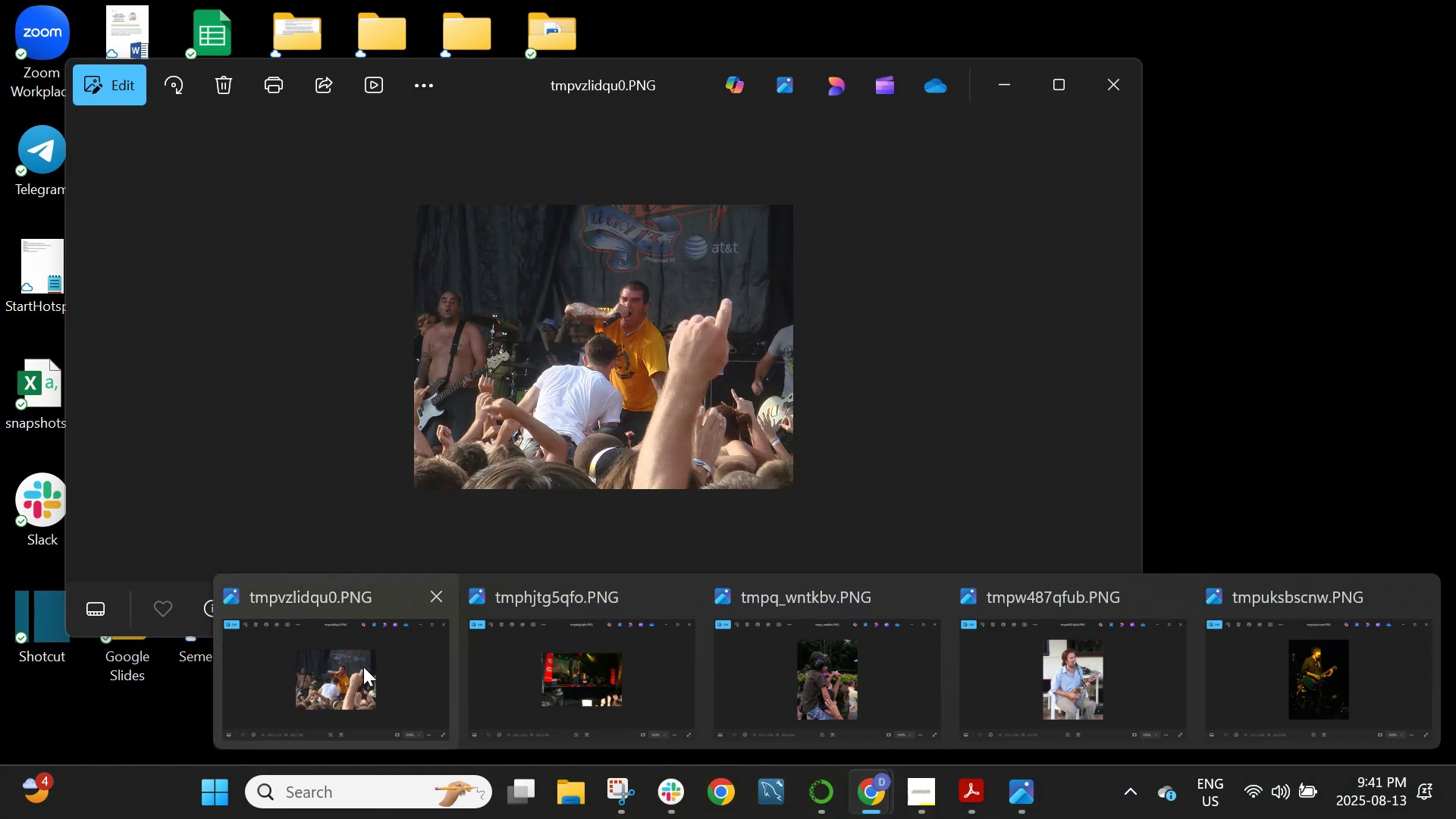 
wait(17.42)
 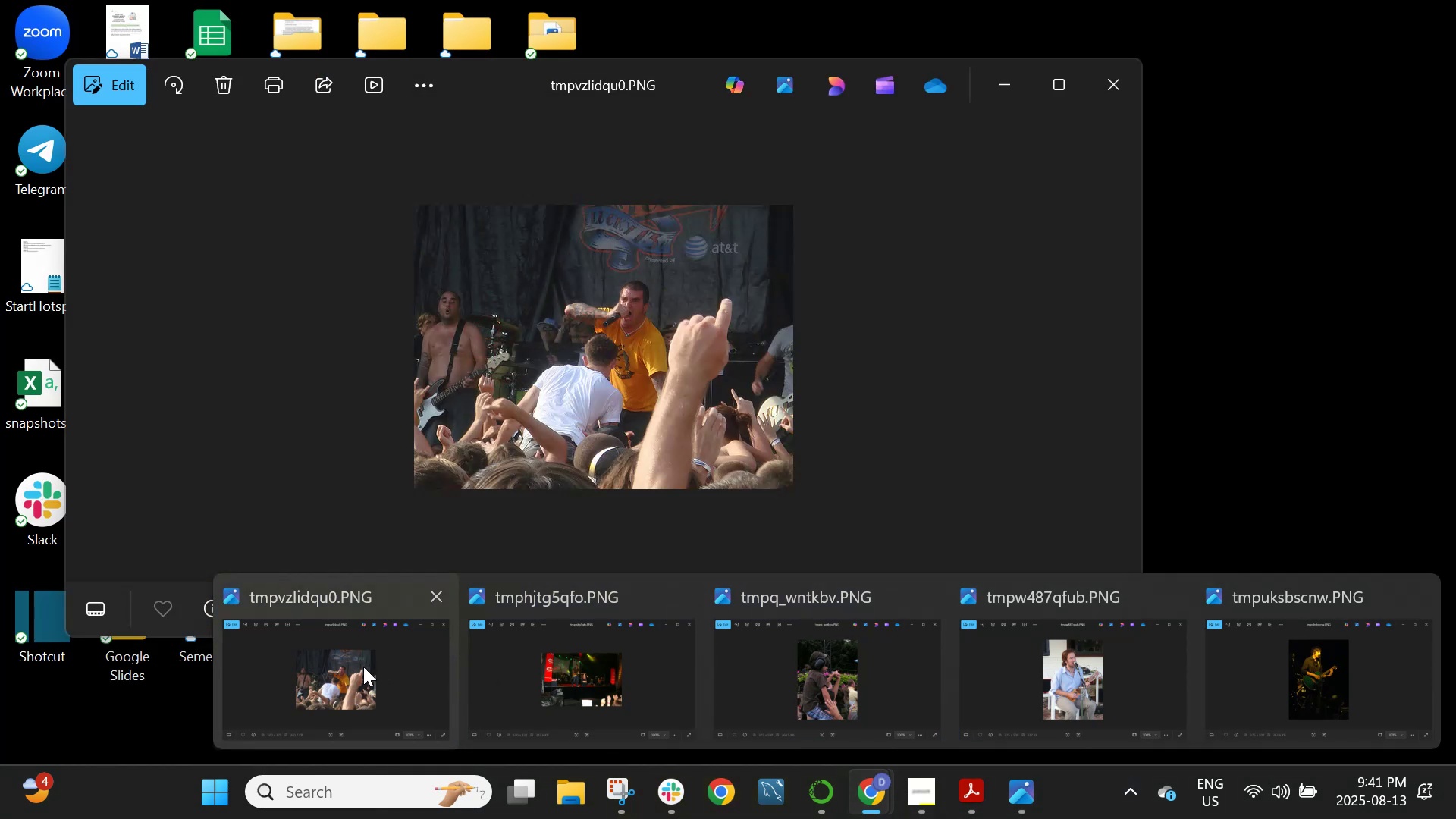 
mouse_move([861, 785])
 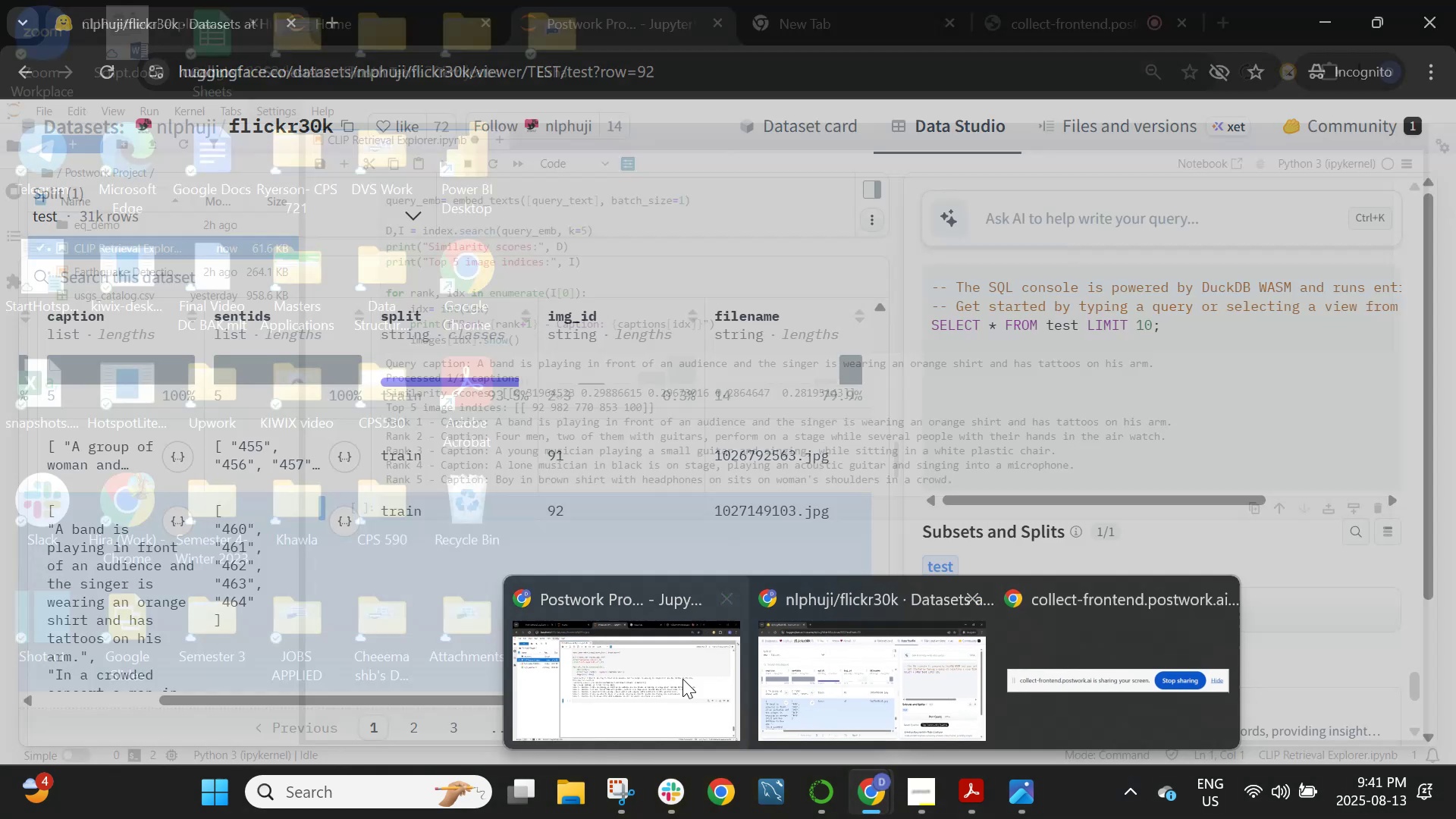 
left_click([659, 670])
 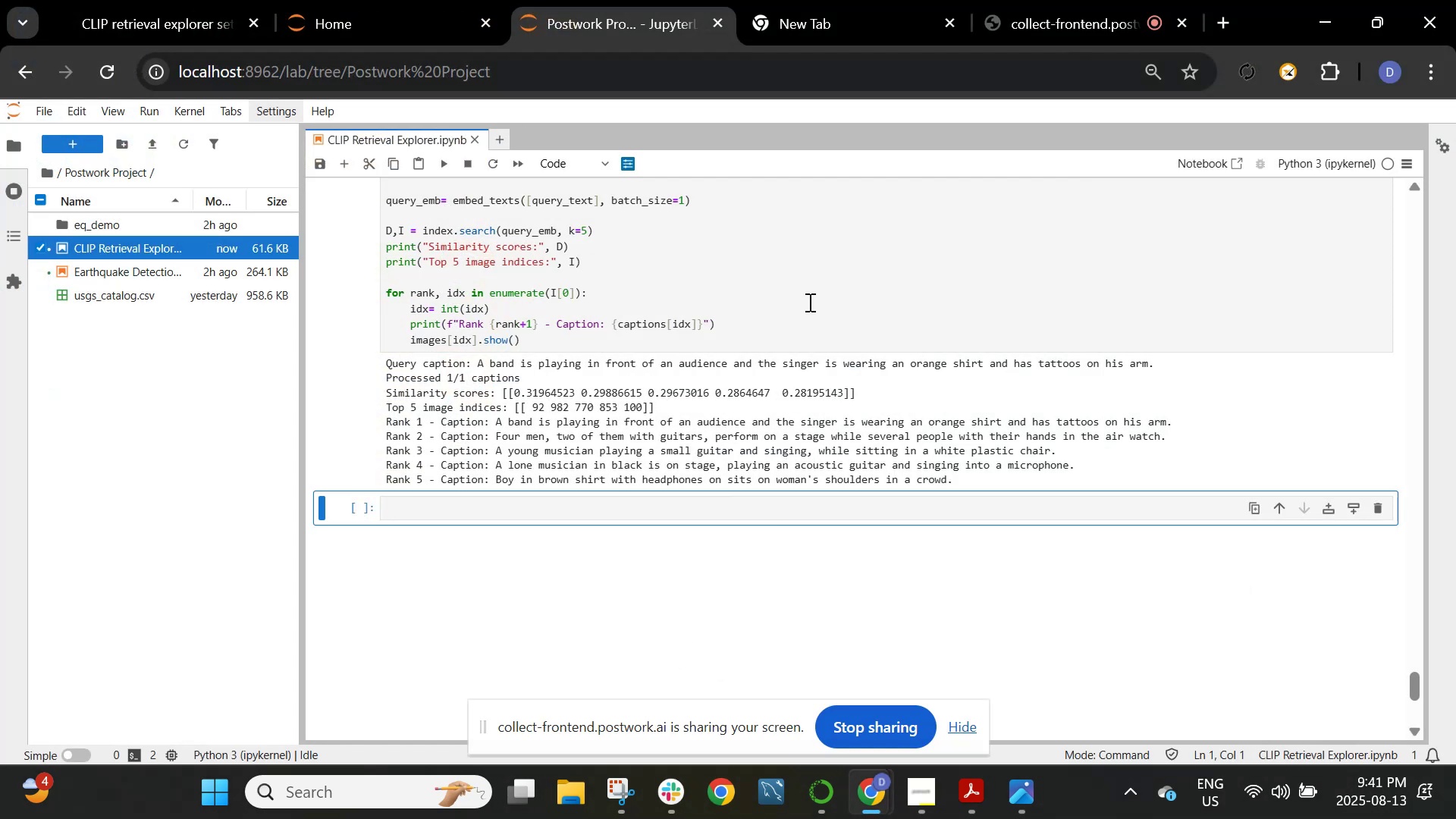 
left_click([808, 302])
 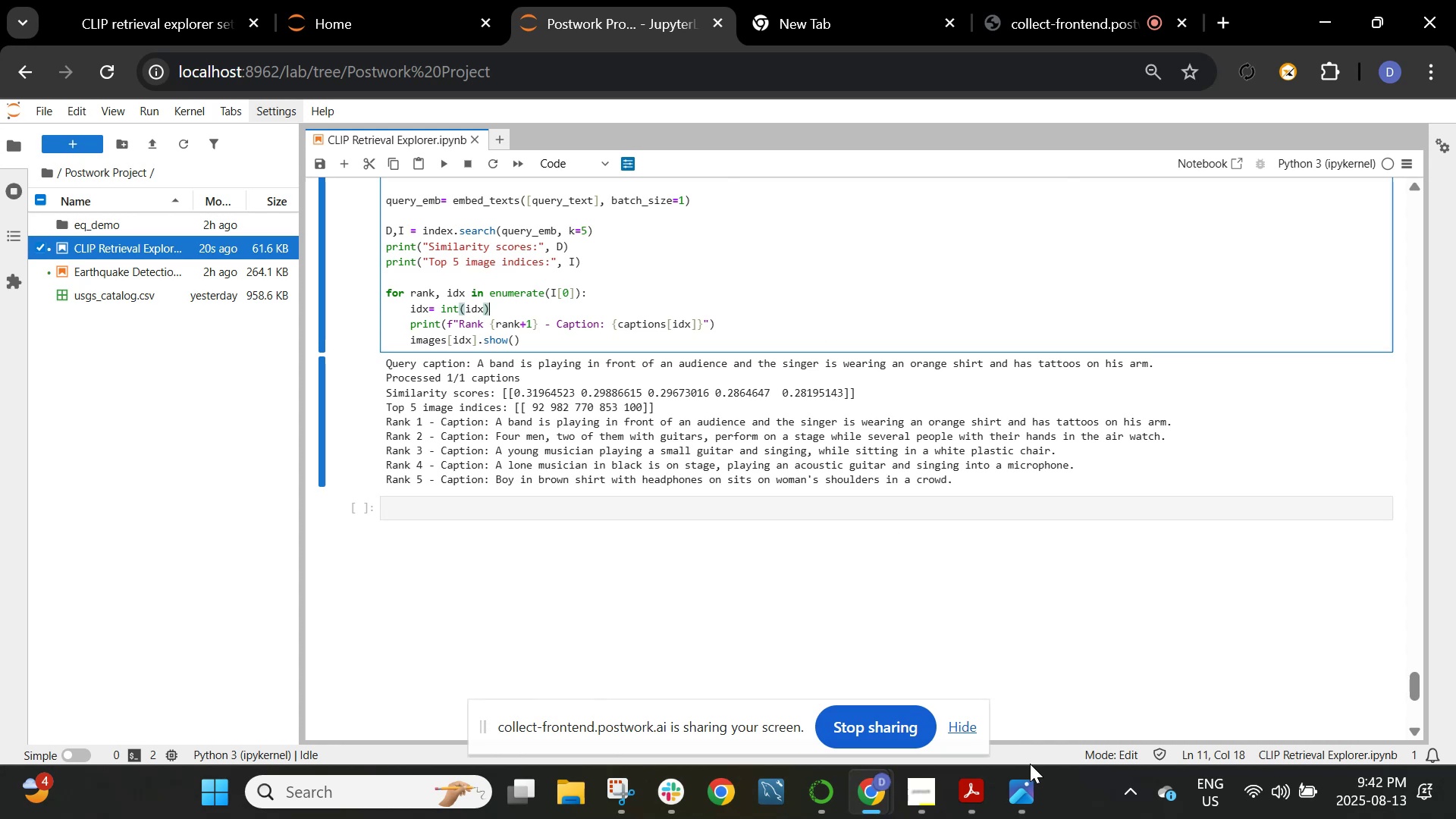 
wait(13.97)
 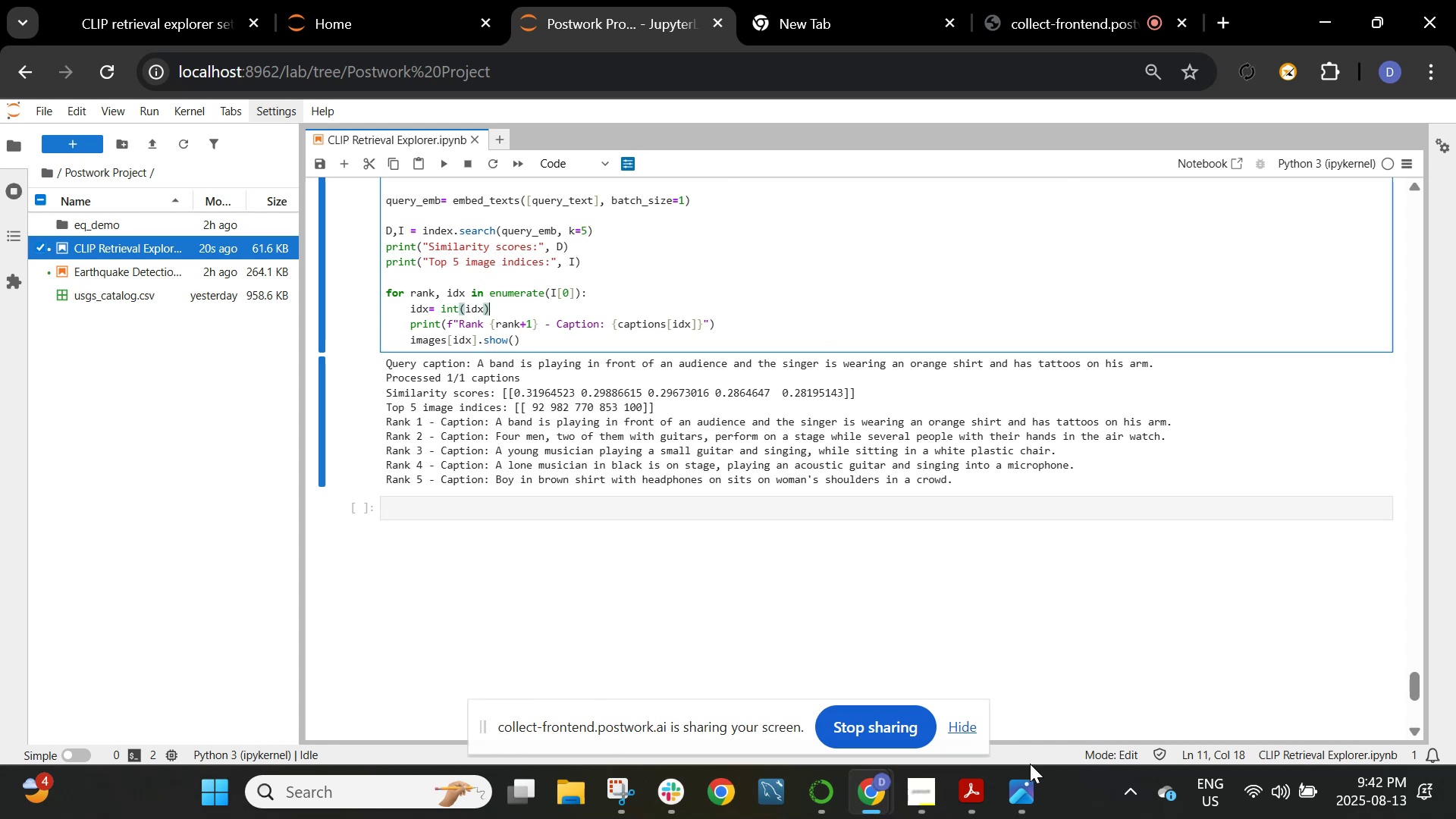 
left_click_drag(start_coordinate=[720, 341], to_coordinate=[727, 331])
 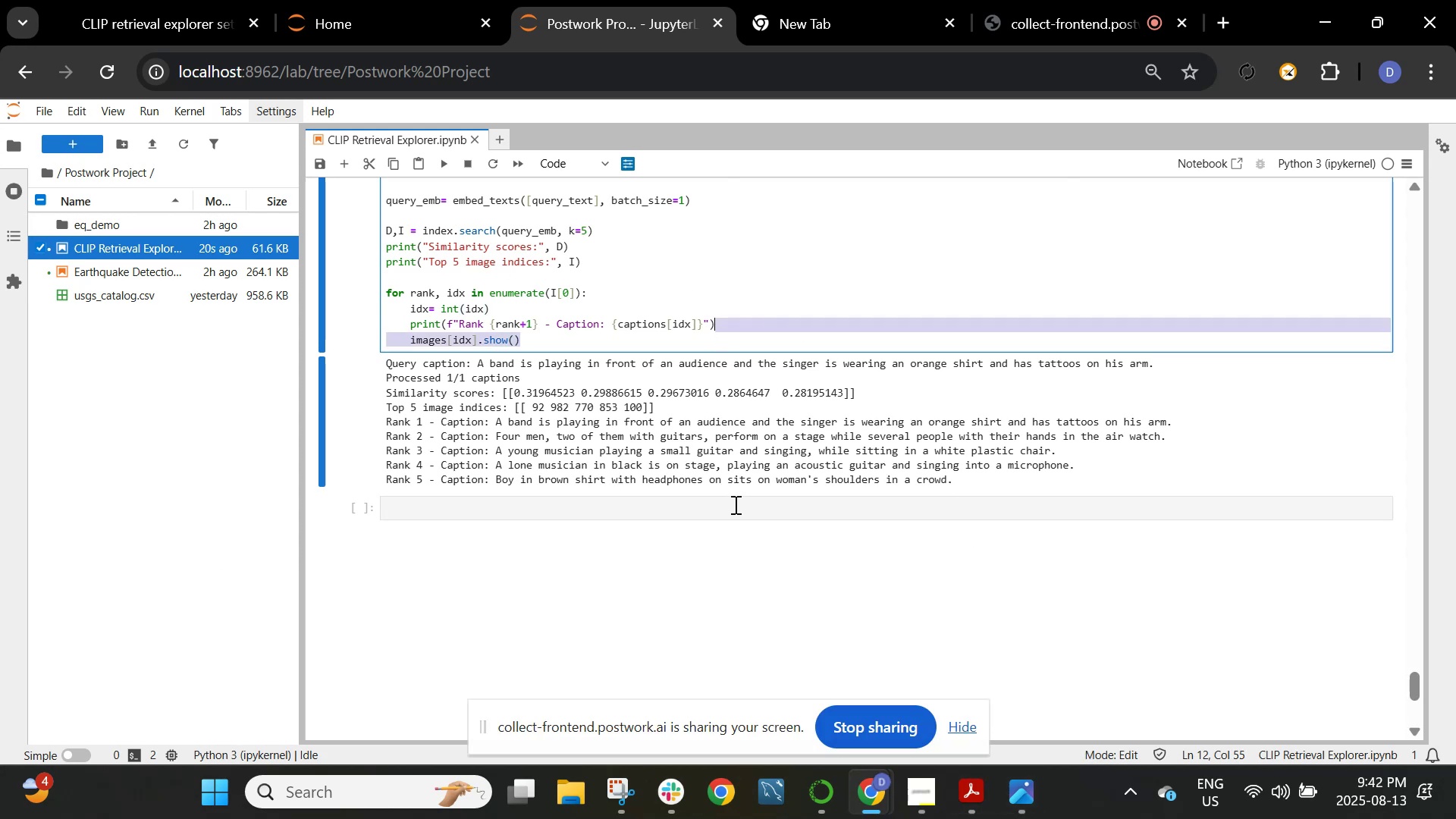 
left_click([734, 507])
 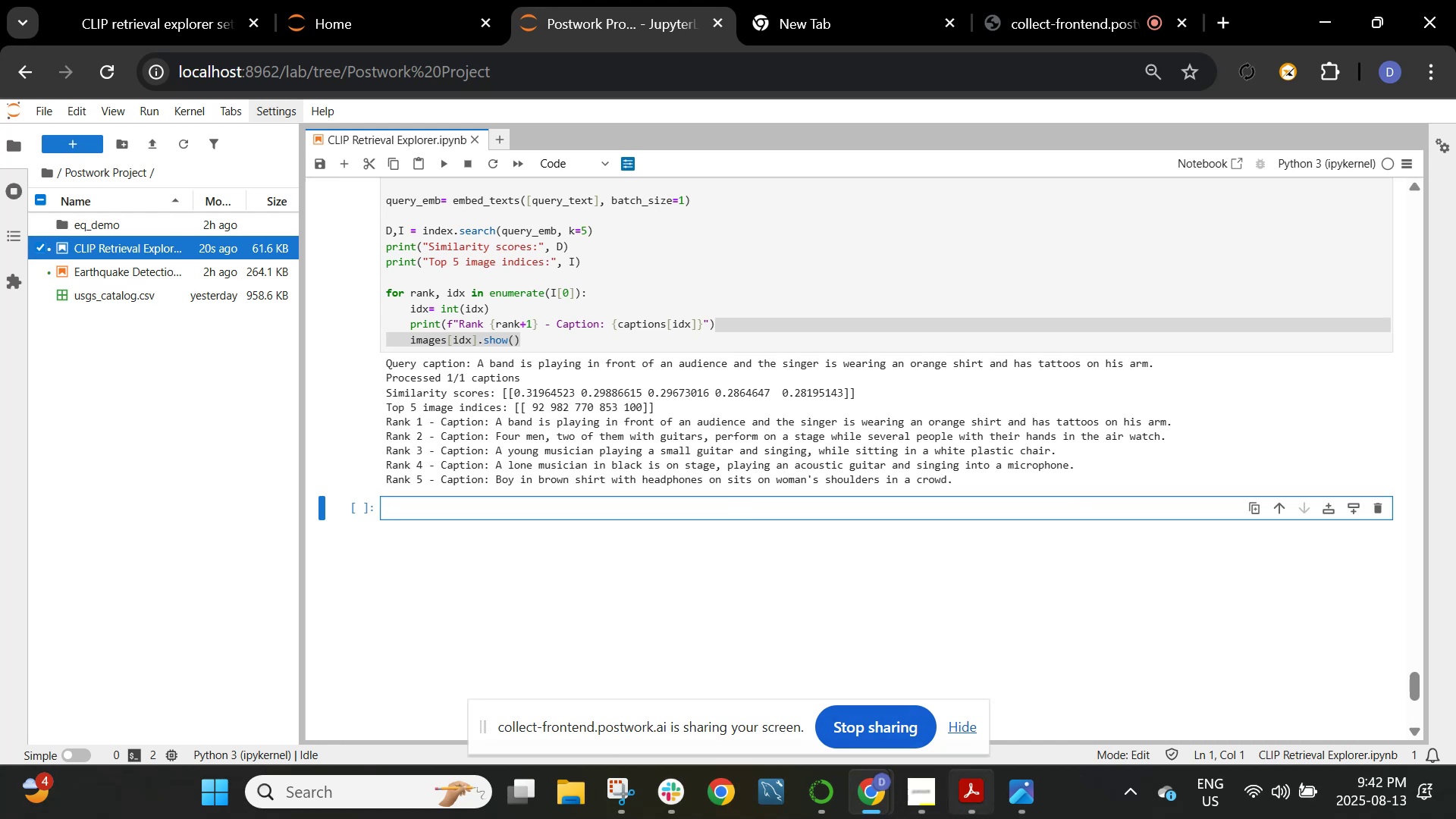 
wait(22.75)
 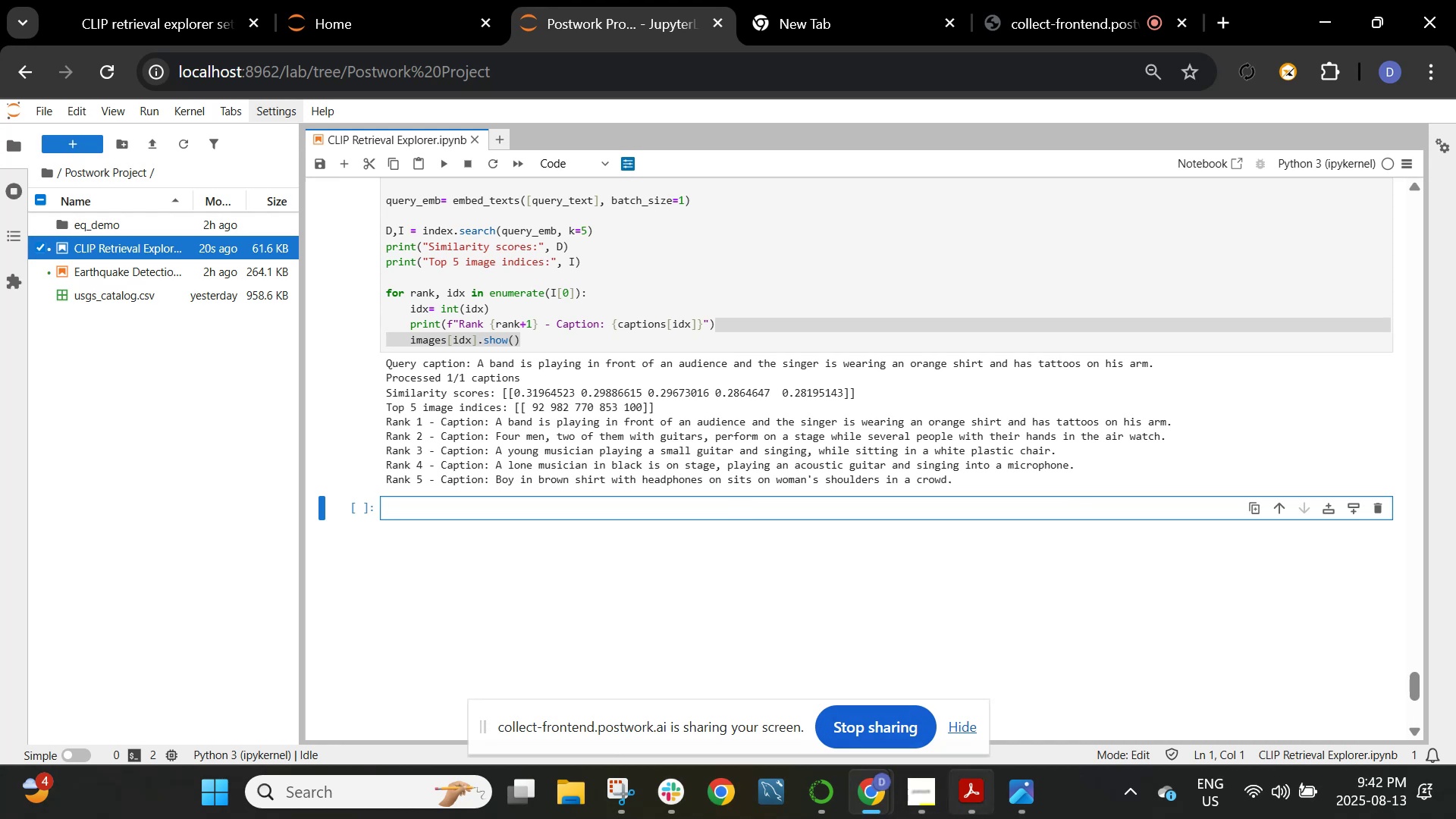 
mouse_move([1058, 818])
 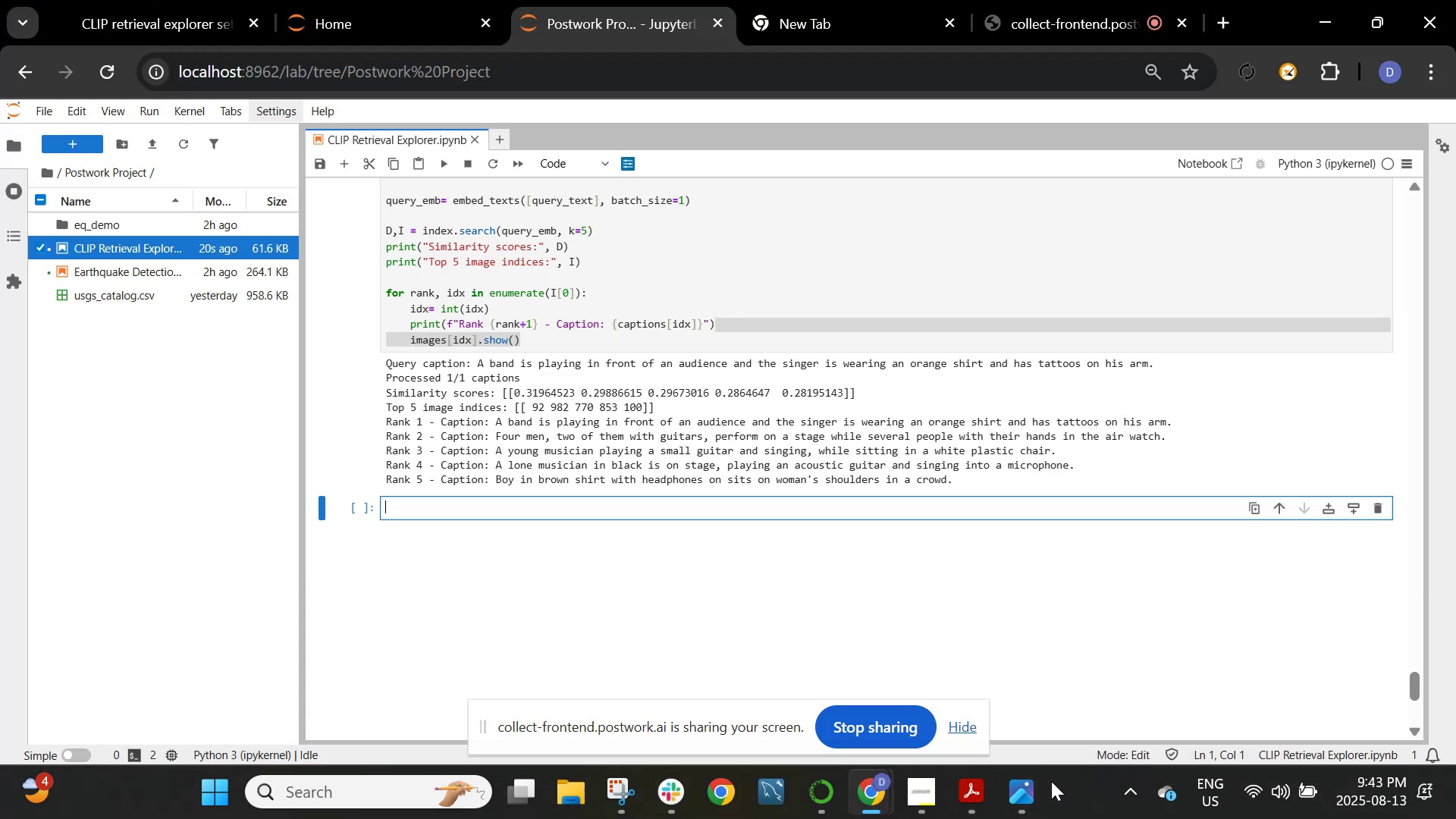 
wait(55.53)
 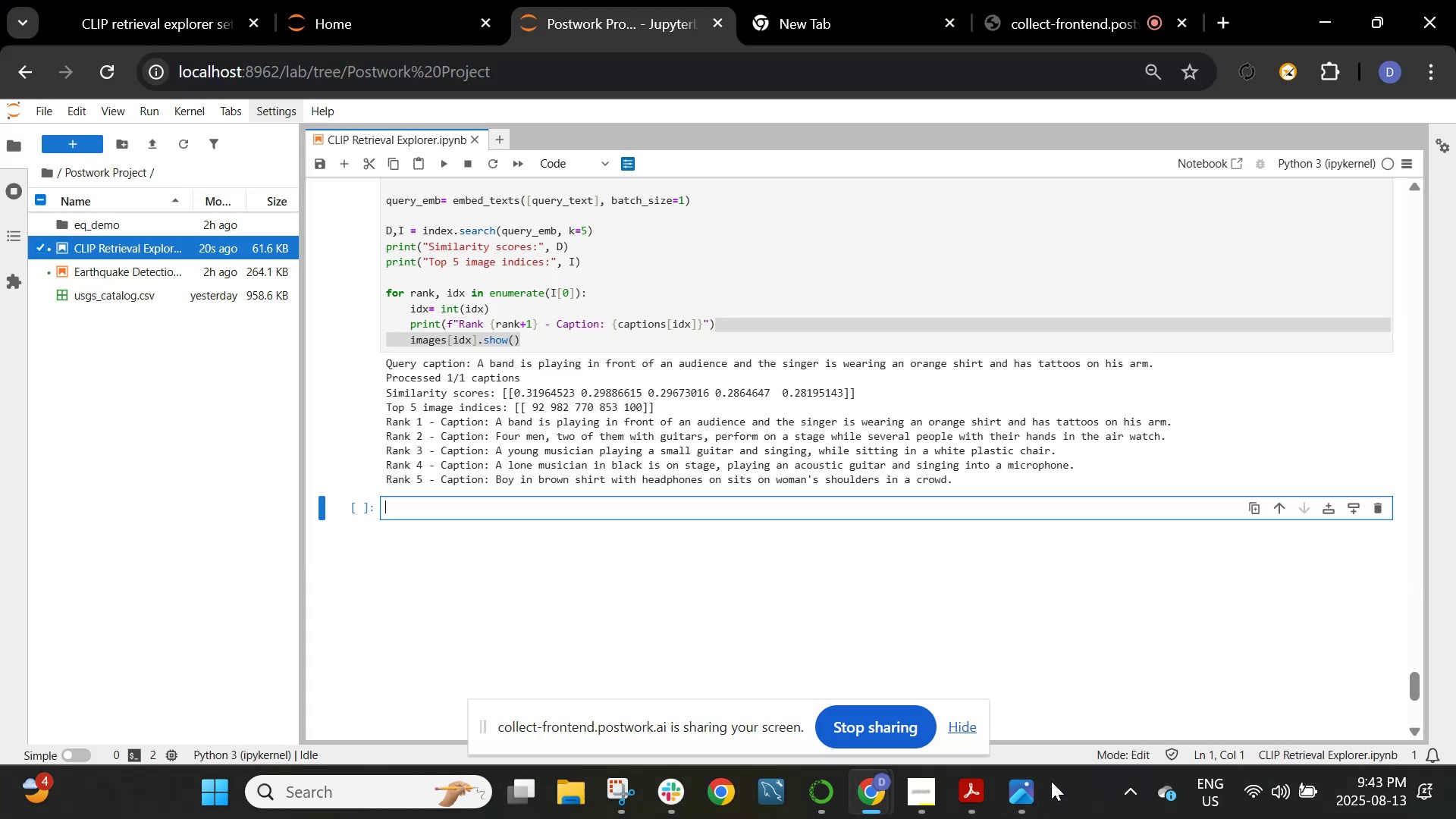 
left_click_drag(start_coordinate=[1064, 498], to_coordinate=[742, 476])
 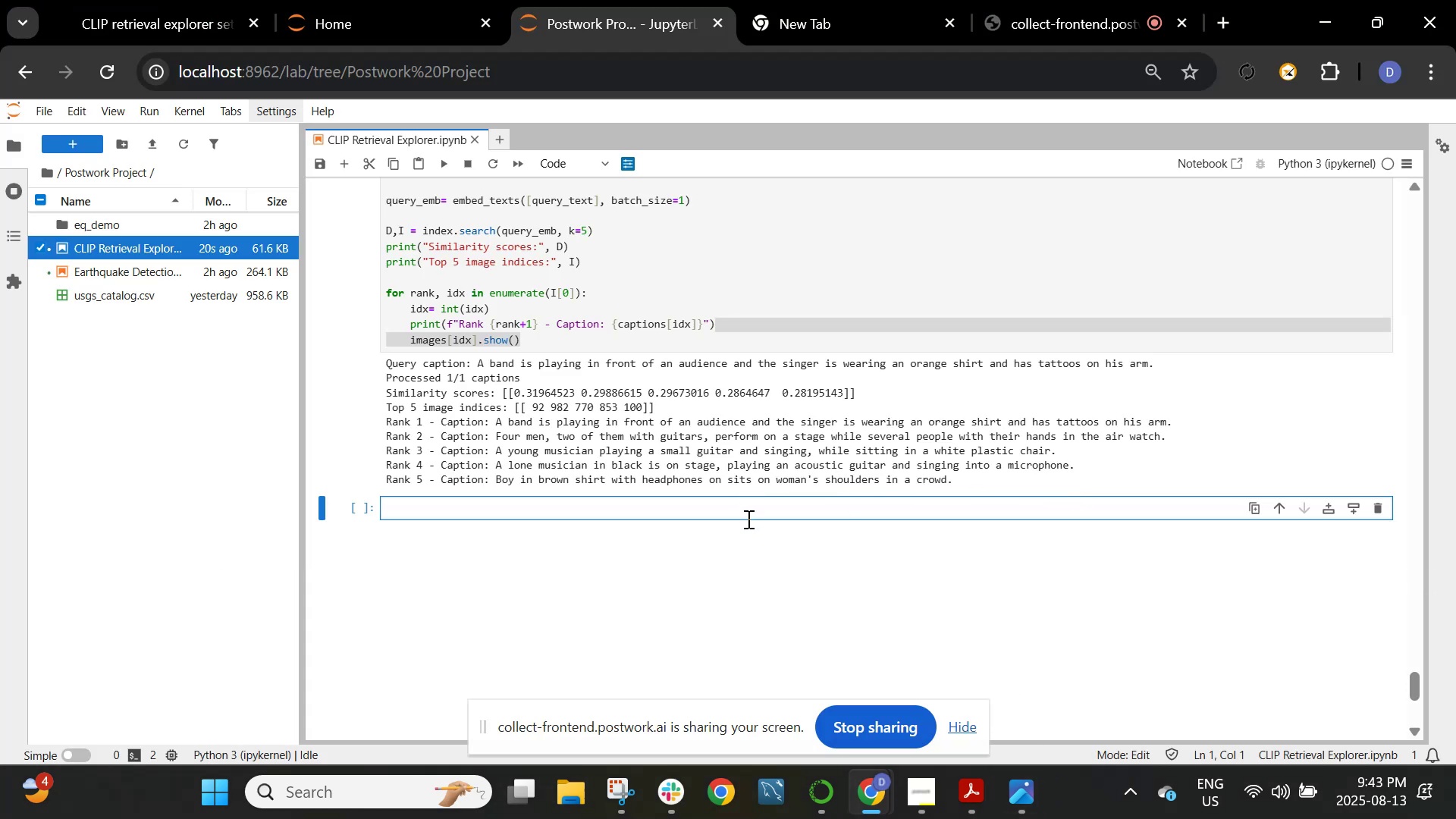 
left_click([844, 490])
 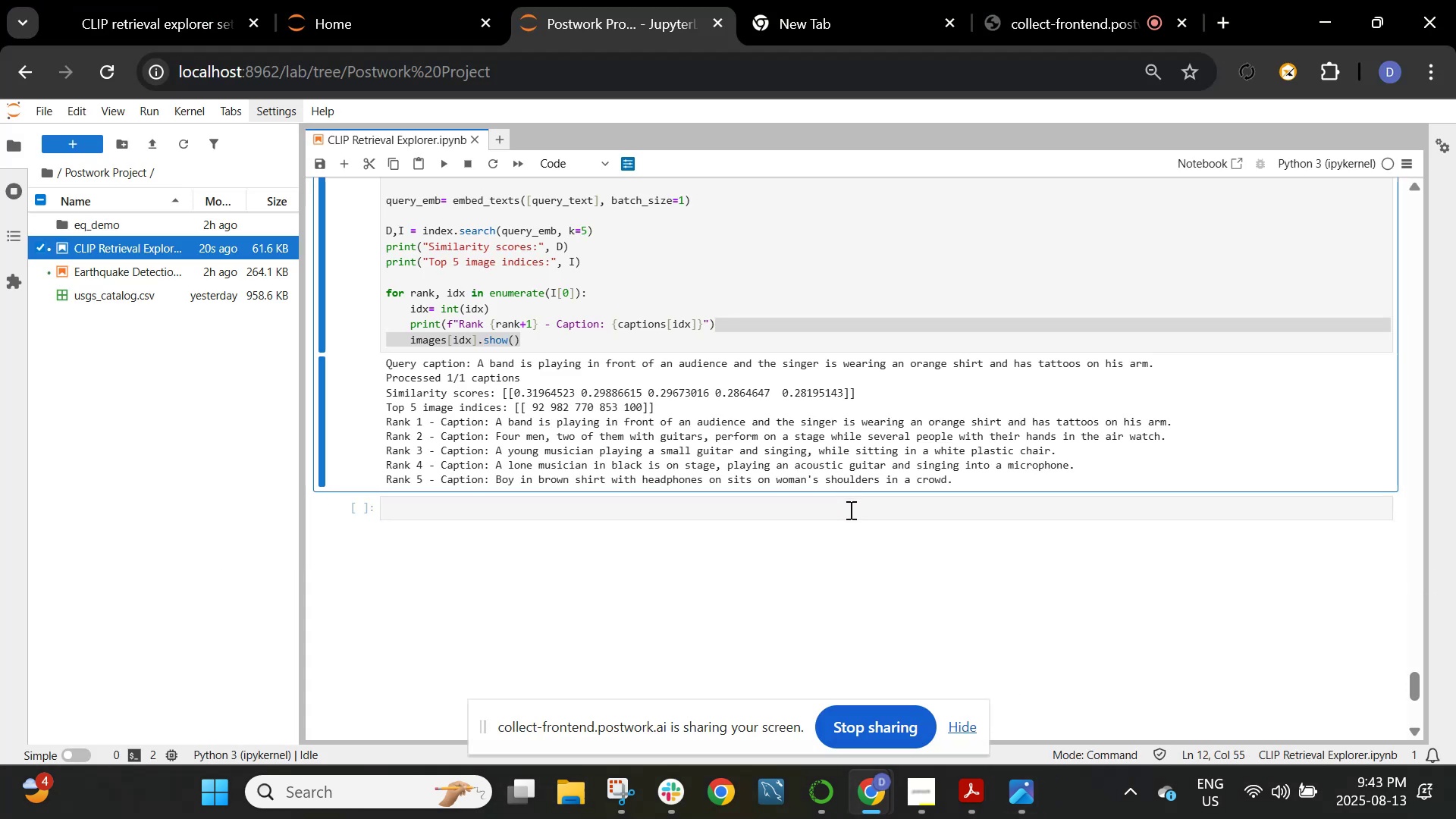 
left_click([849, 510])
 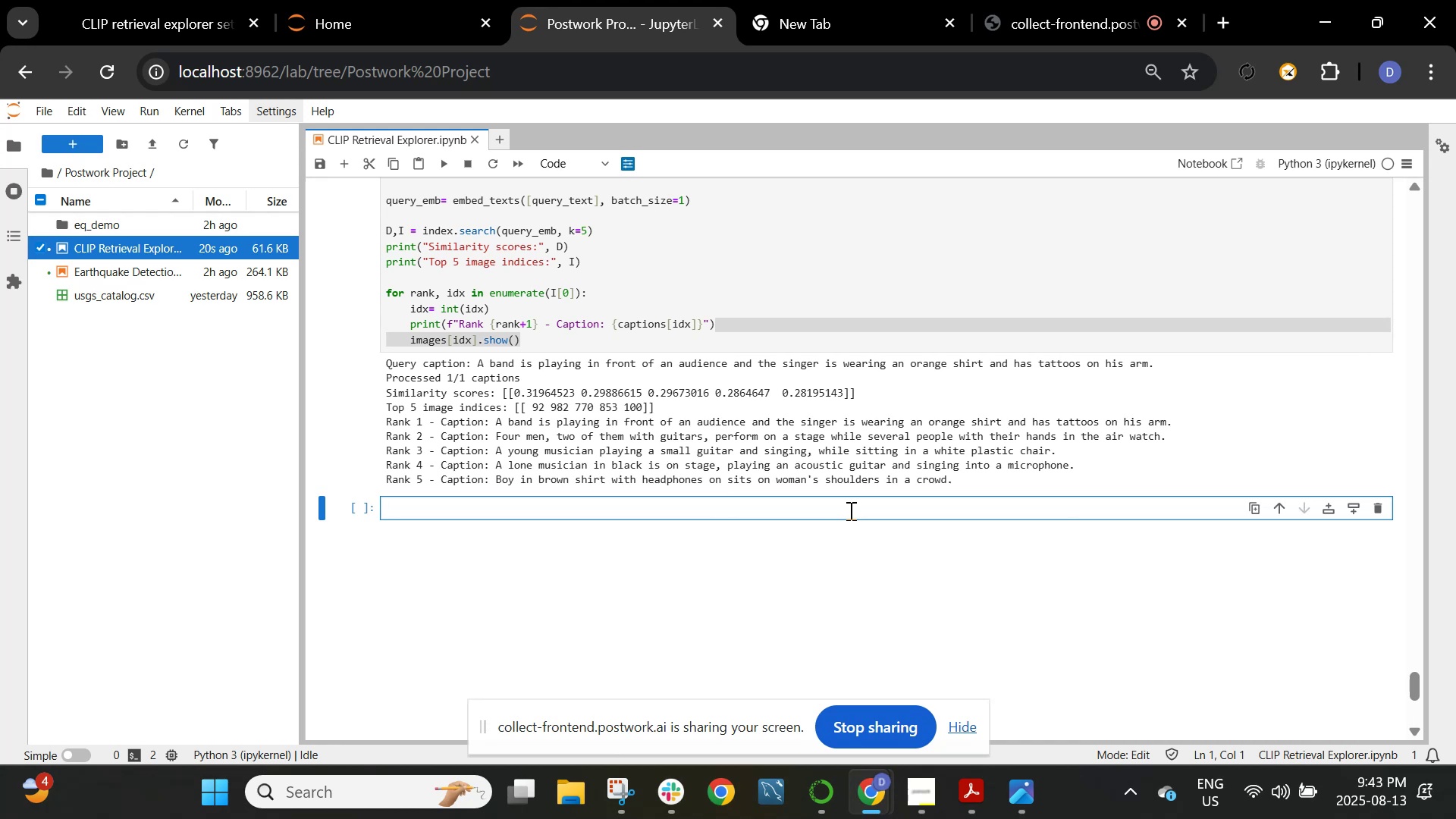 
wait(8.33)
 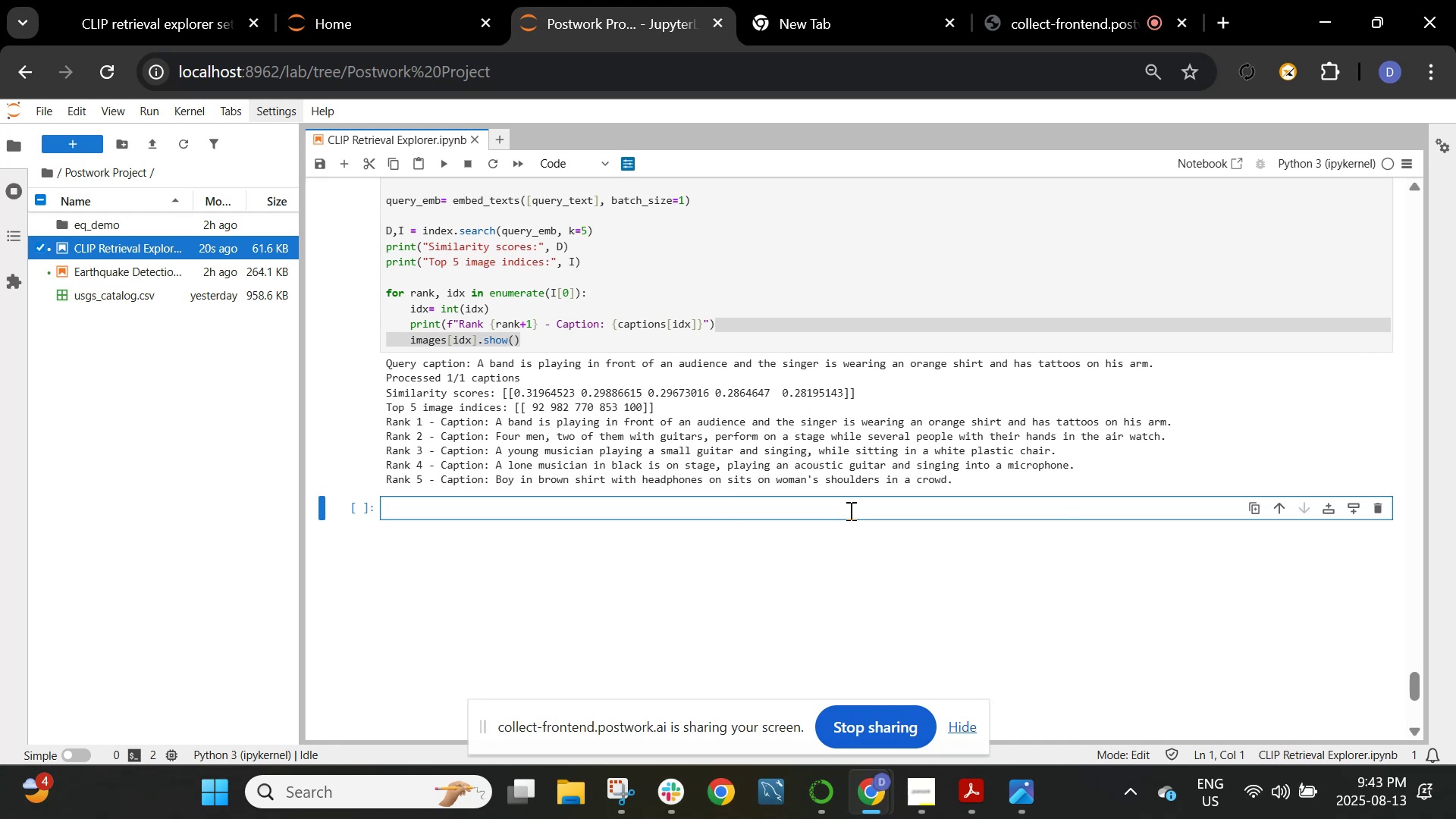 
left_click([973, 672])
 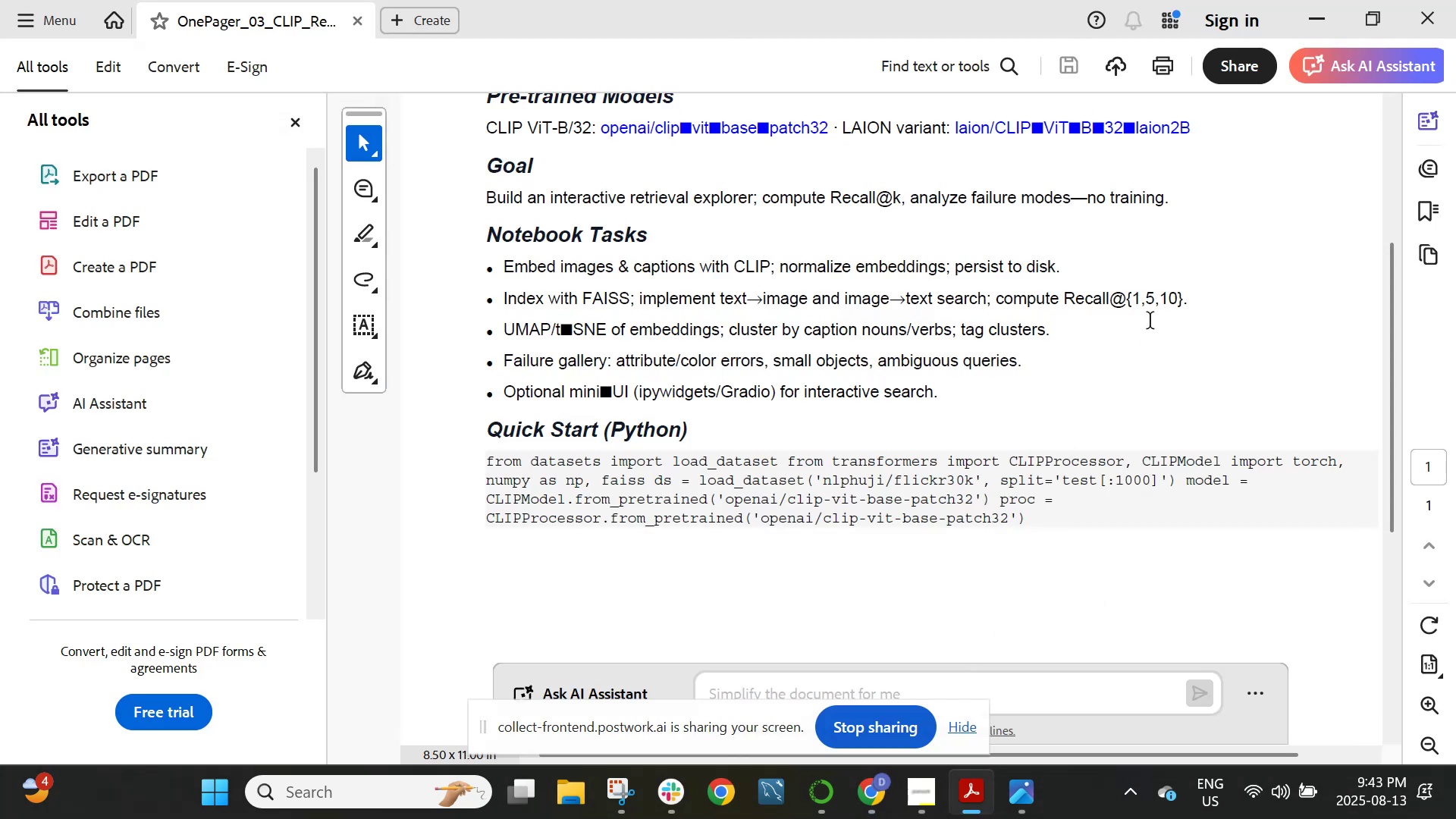 
left_click_drag(start_coordinate=[1102, 275], to_coordinate=[1173, 307])
 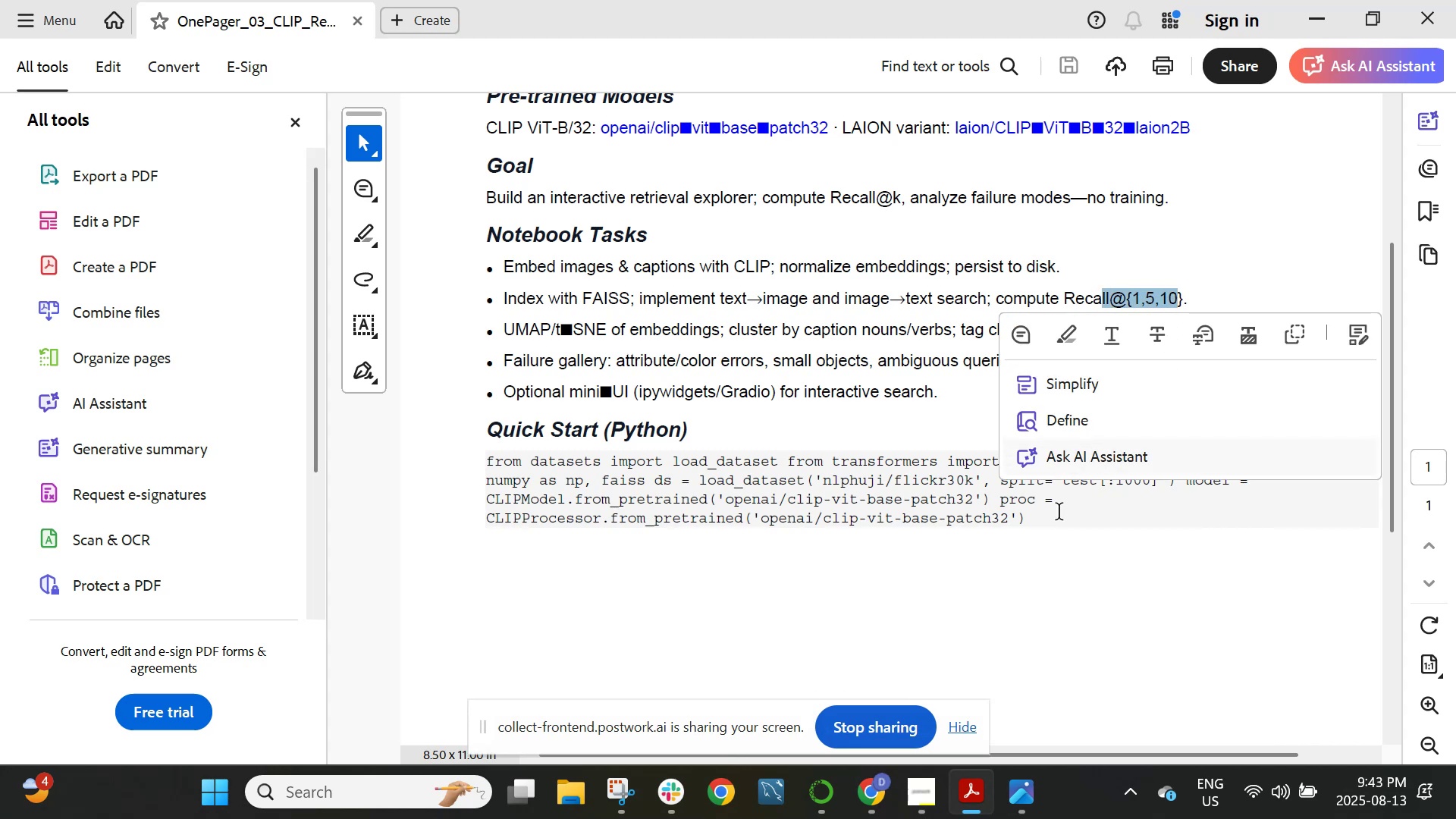 
left_click([1059, 529])
 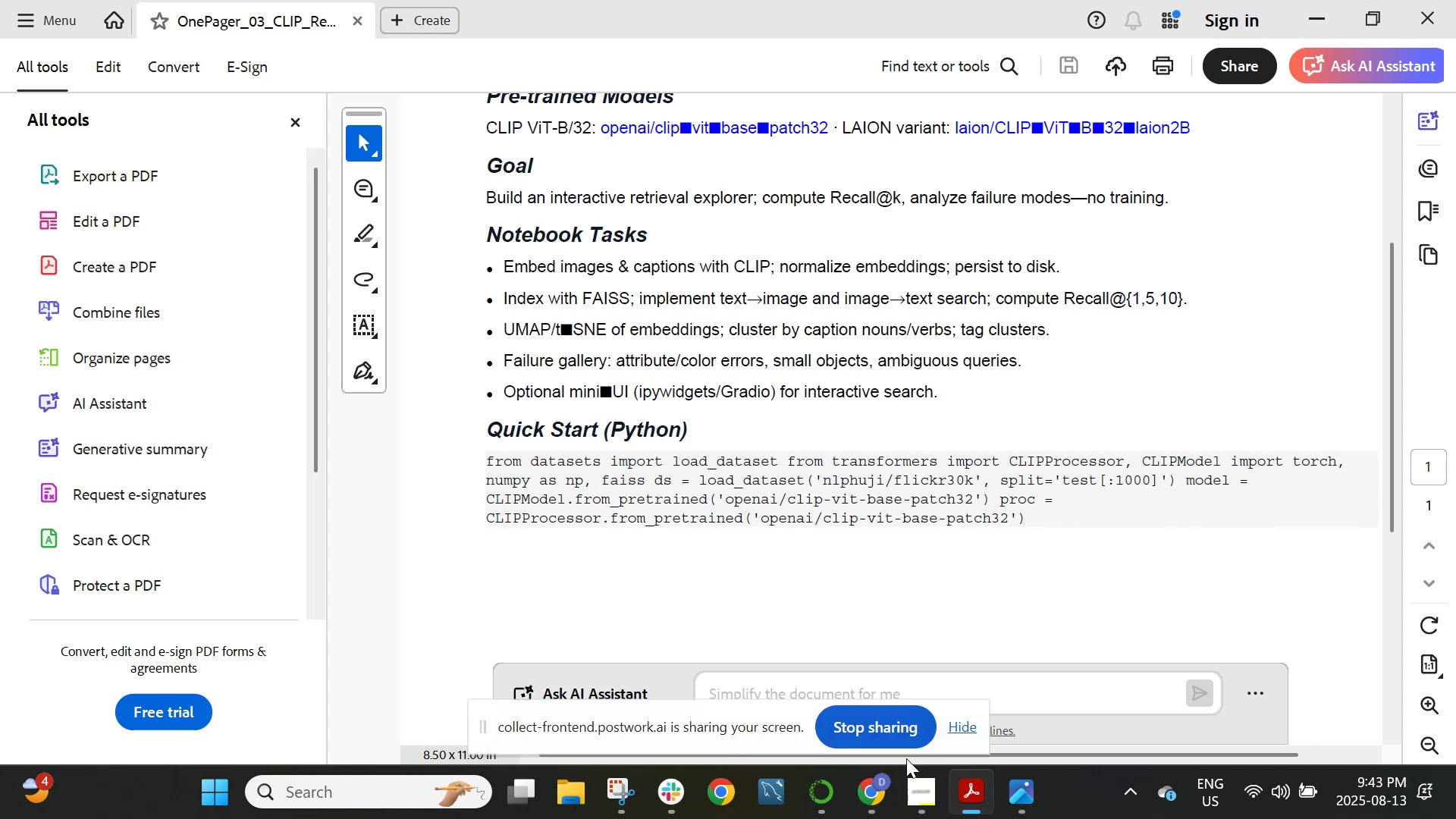 
mouse_move([884, 765])
 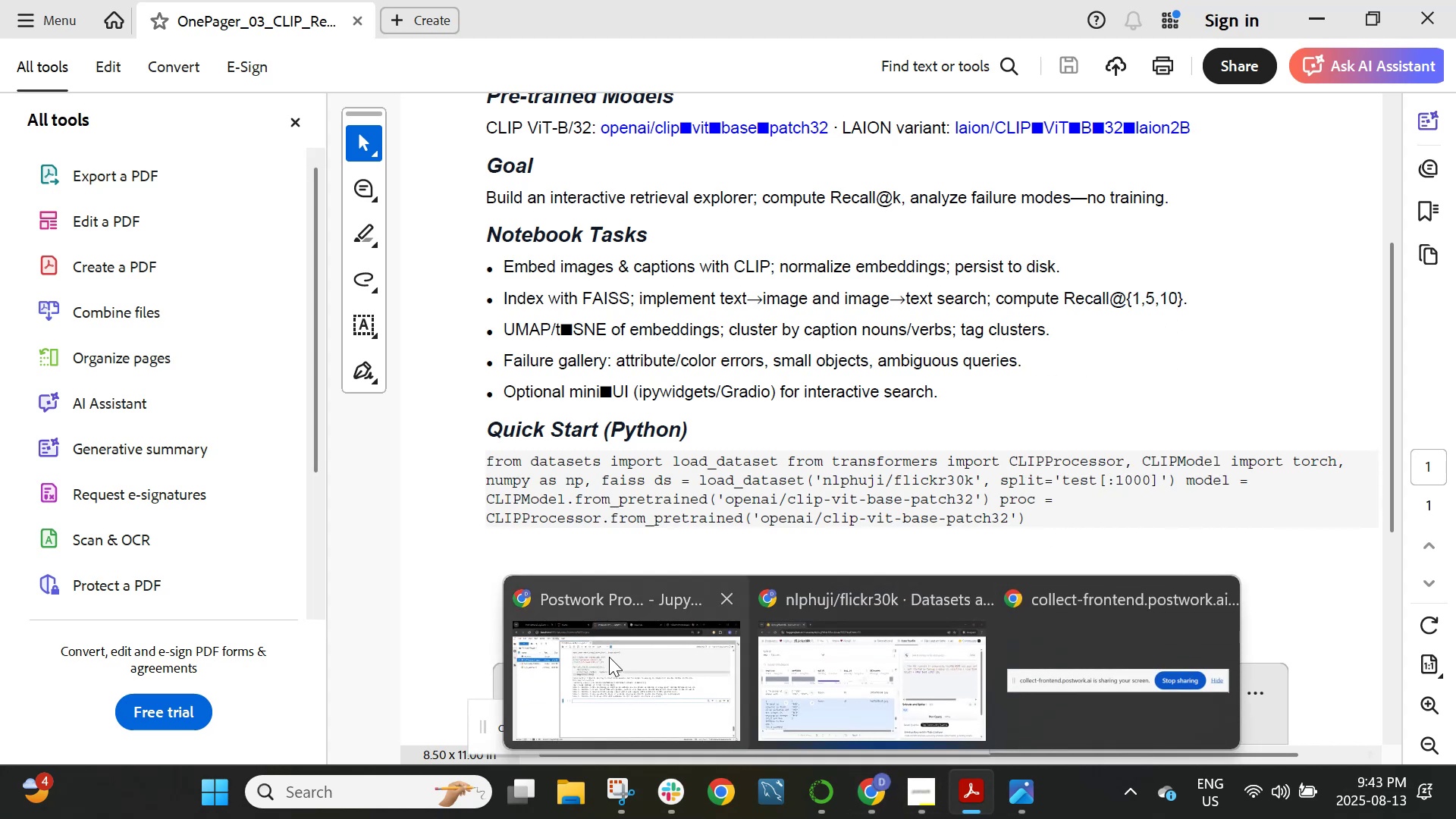 
left_click([602, 658])
 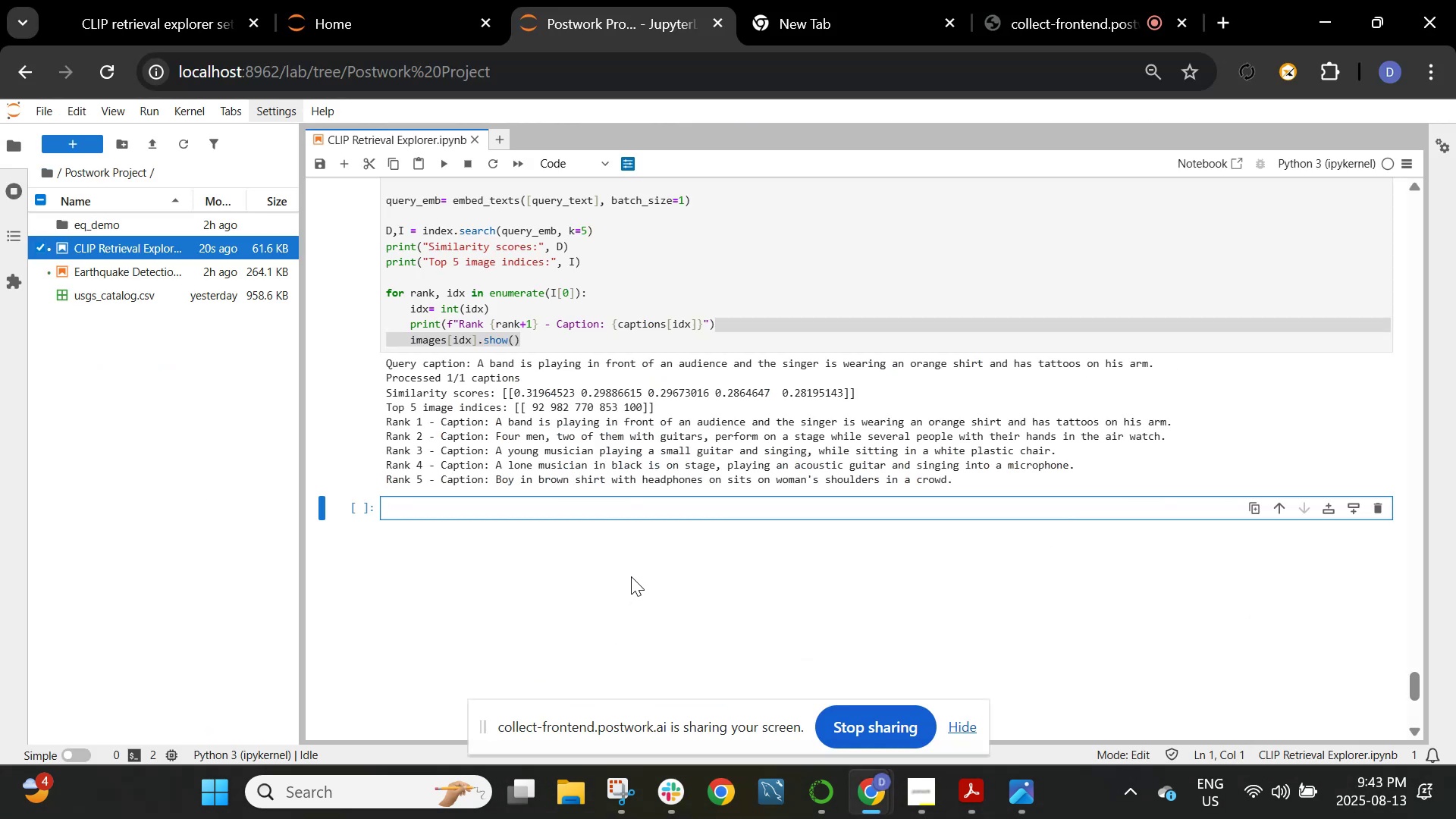 
type(def recall_at_k)
 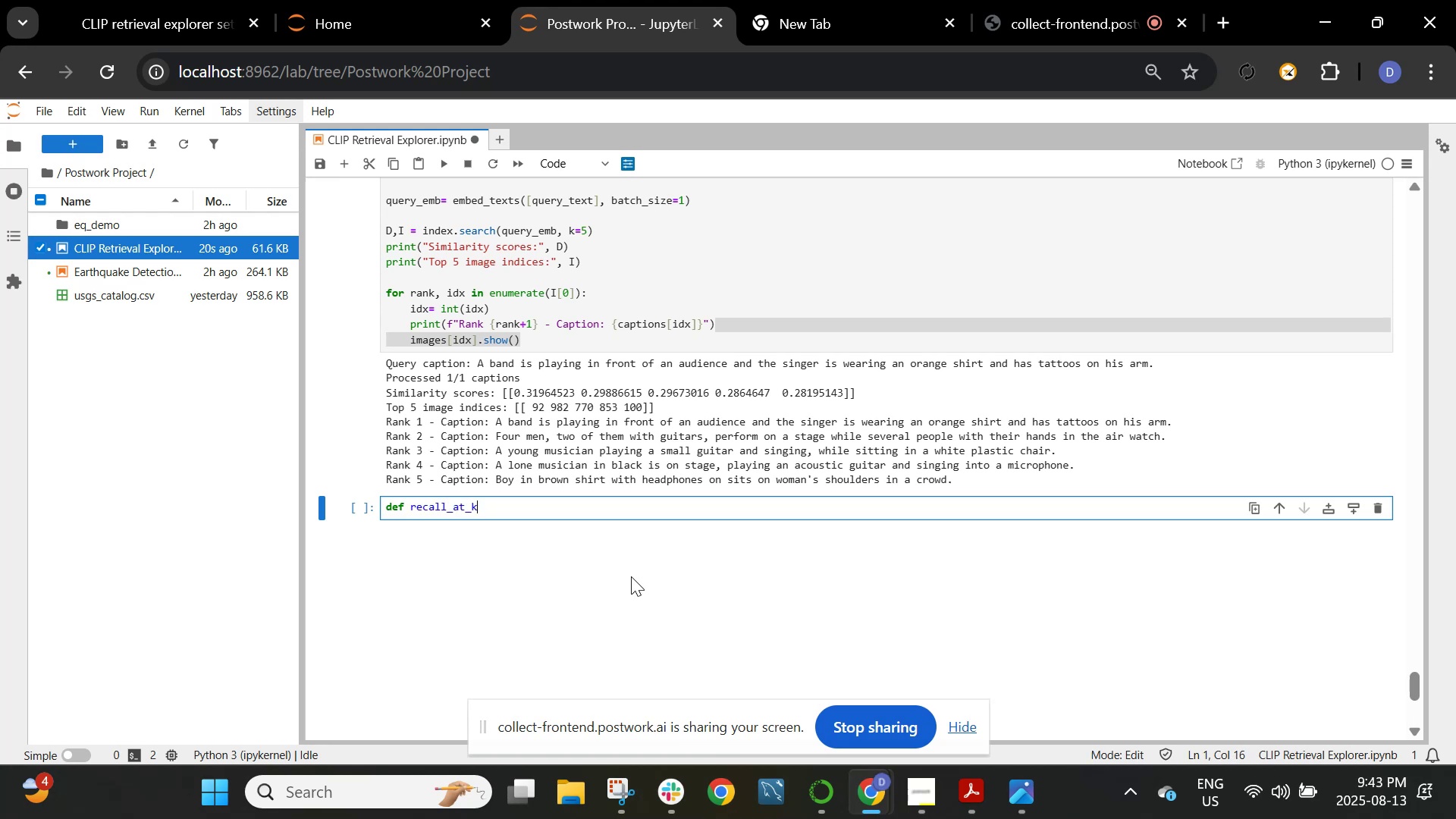 
type((k)
 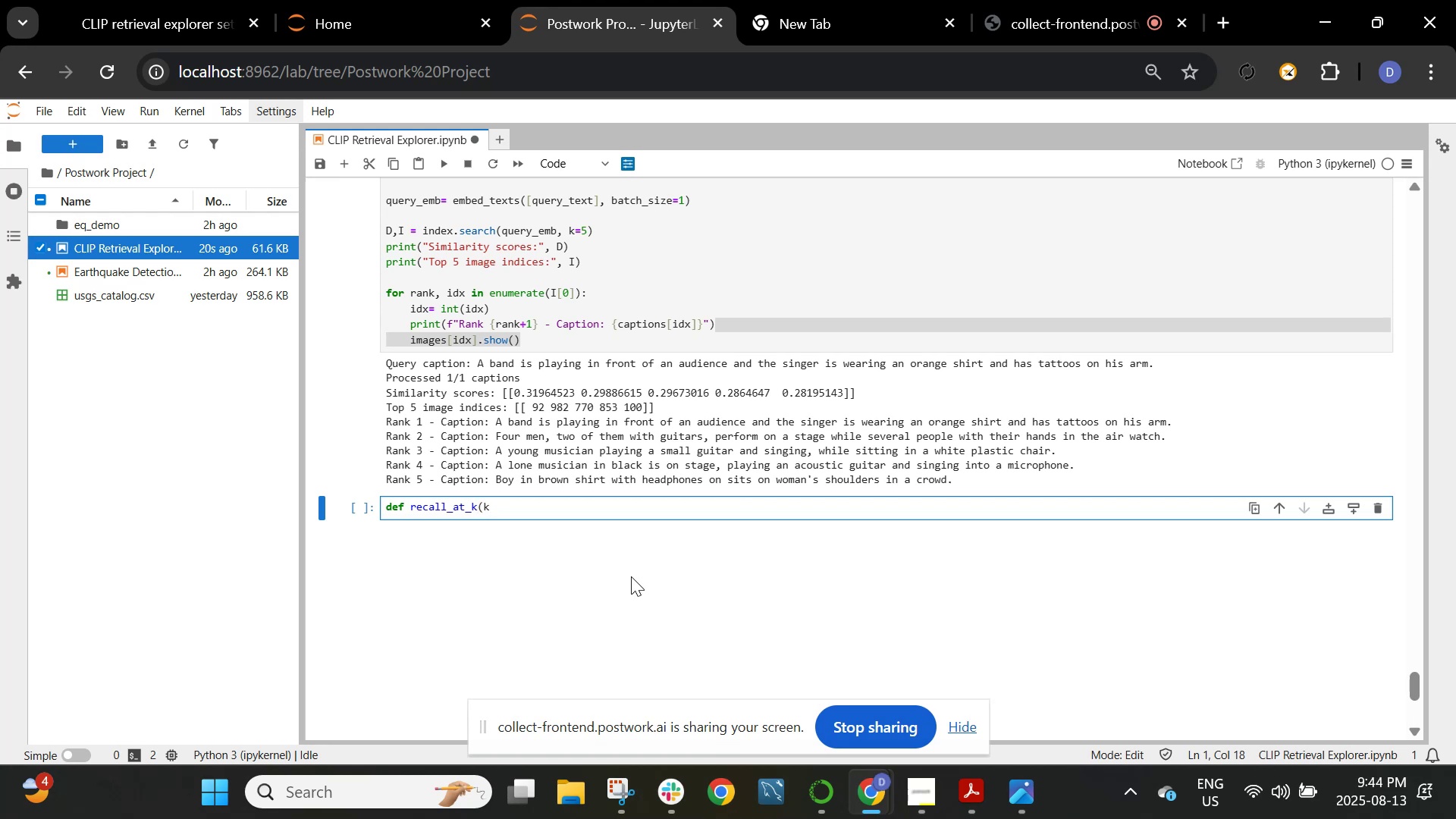 
type(, img_e)
 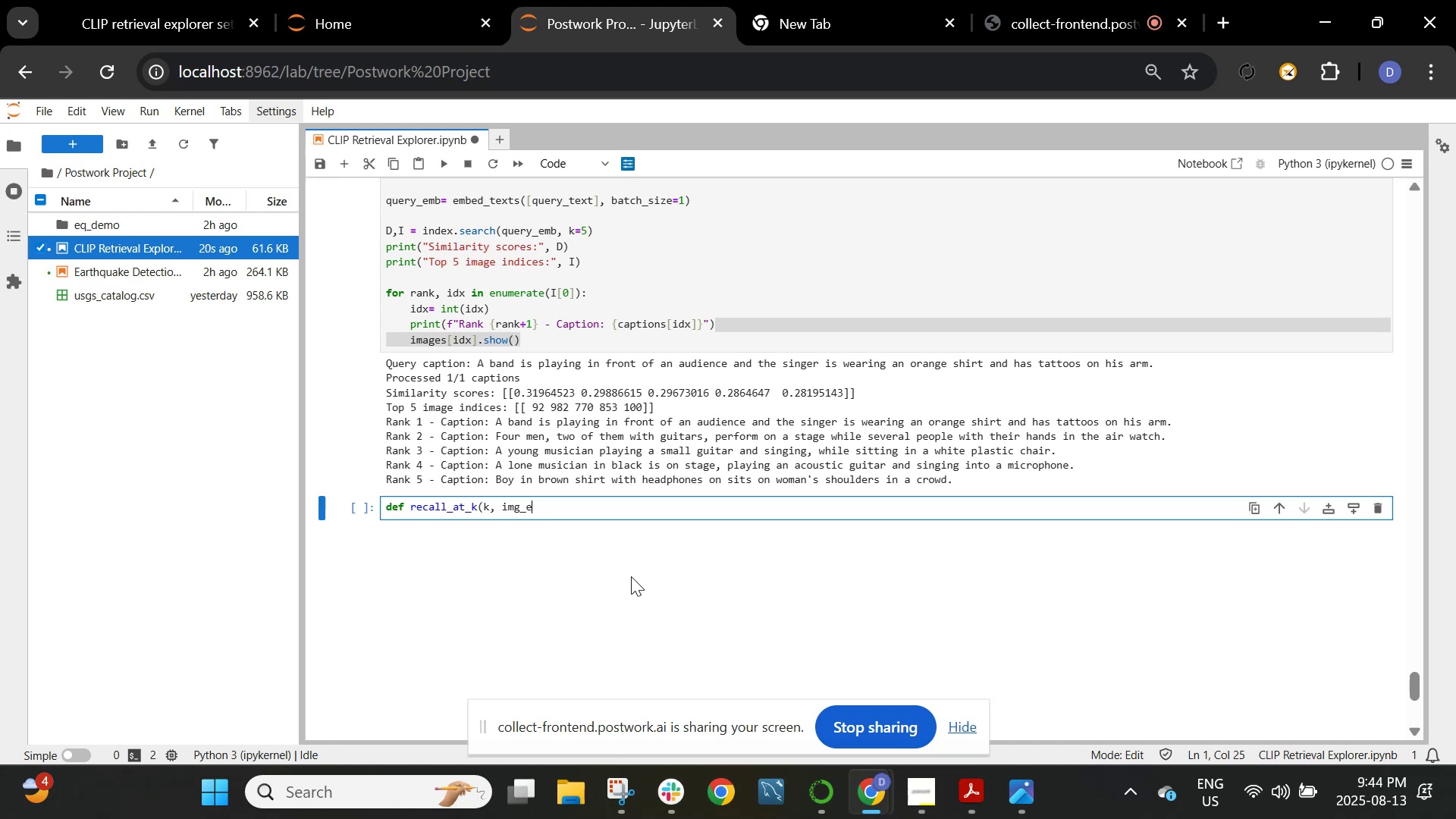 